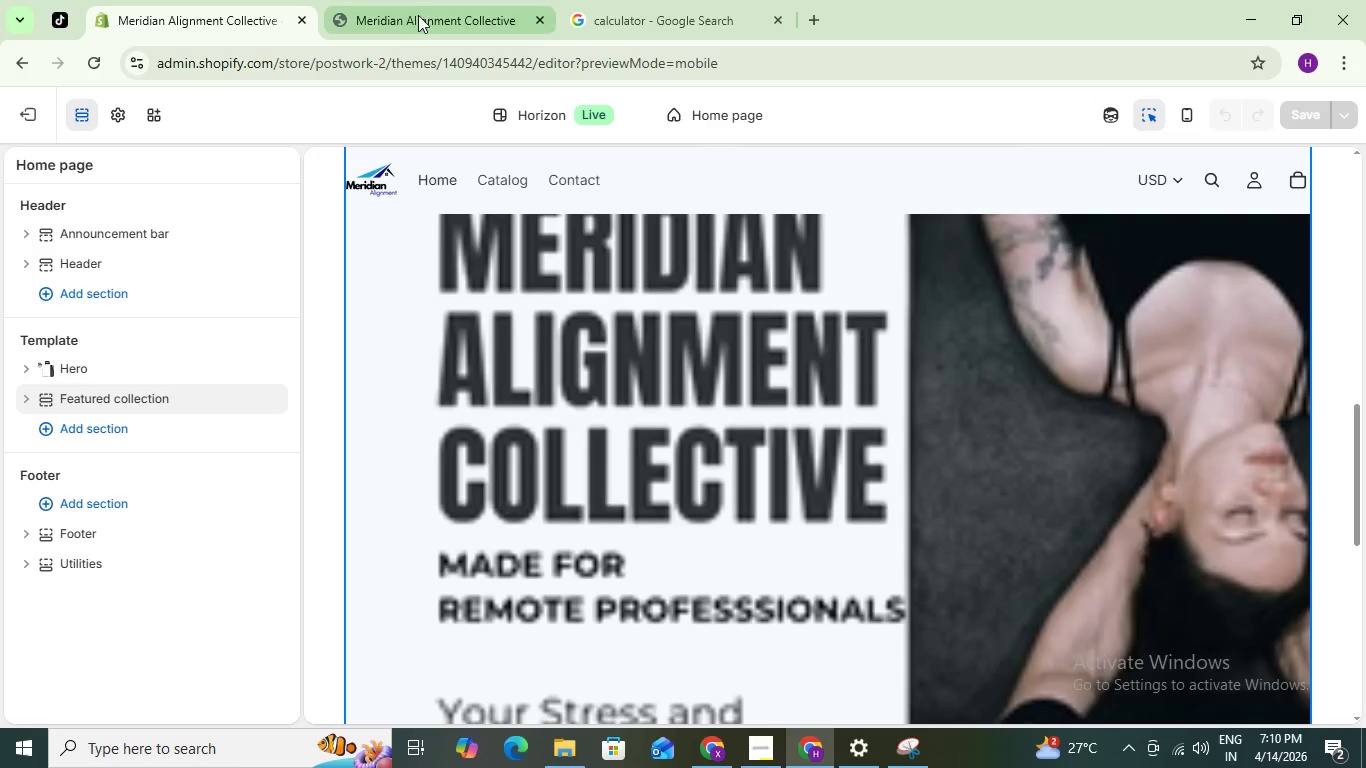 
left_click([415, 12])
 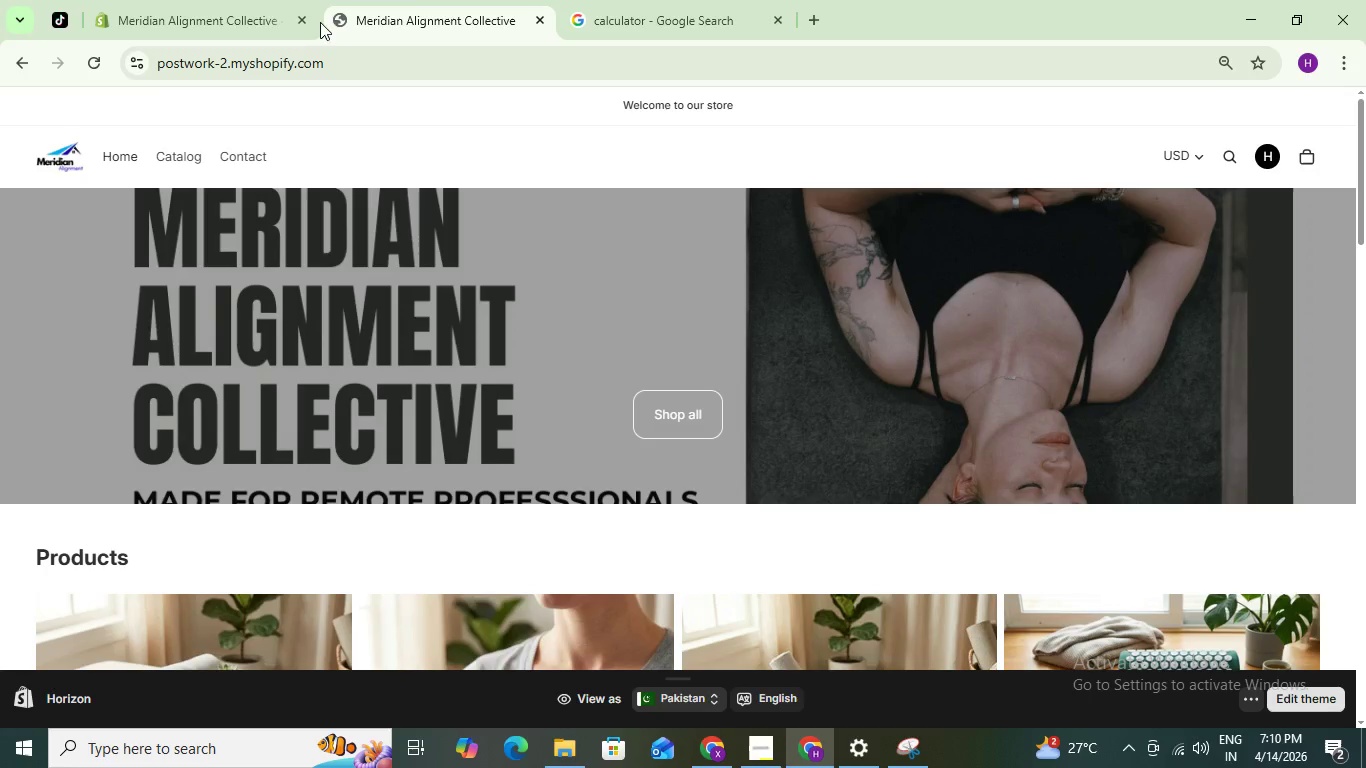 
mouse_move([266, 23])
 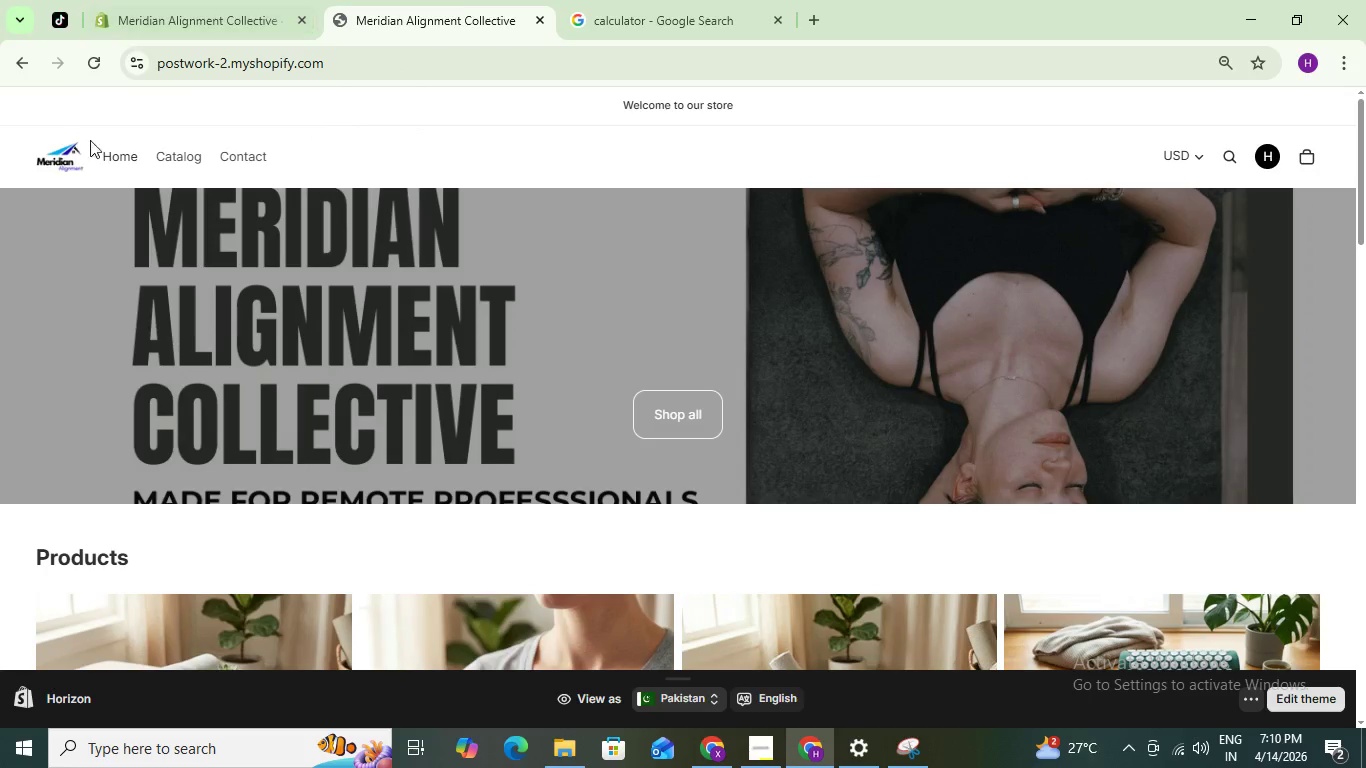 
left_click([157, 13])
 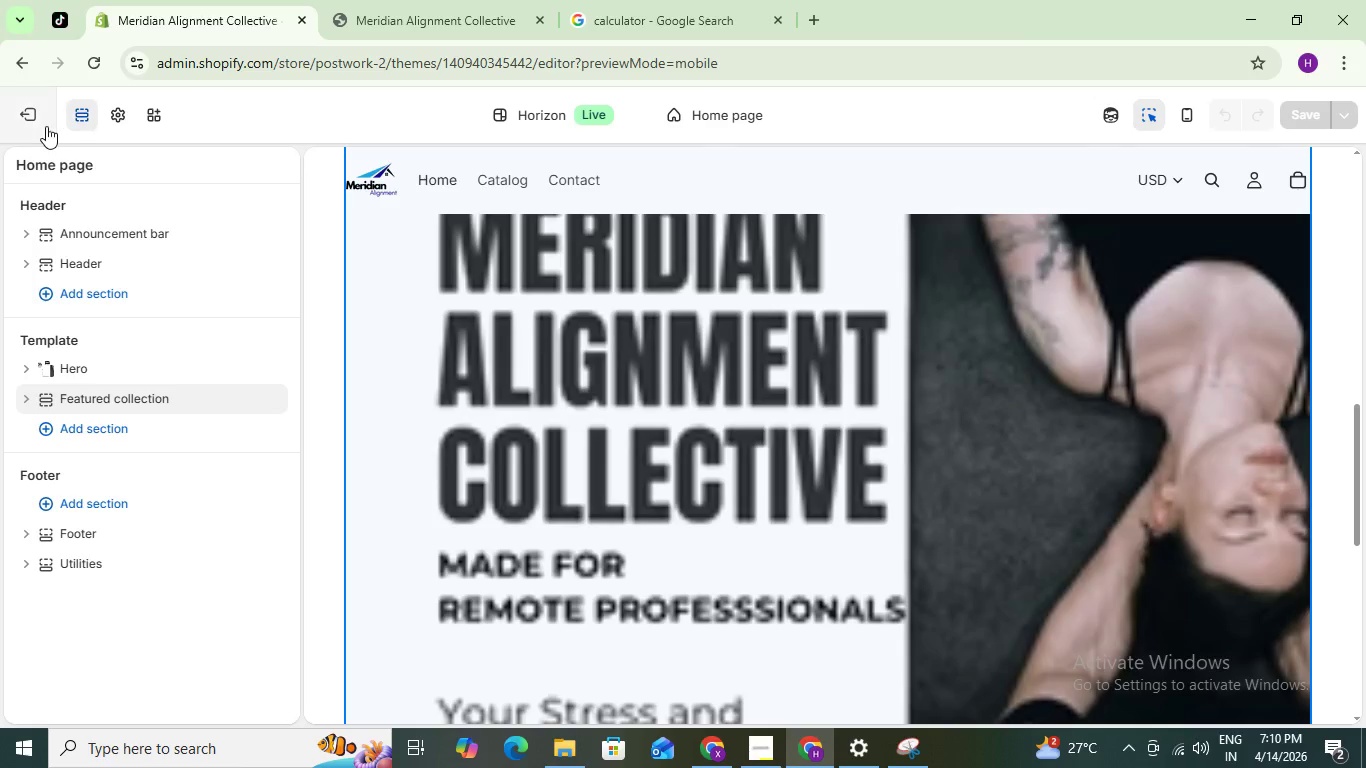 
left_click([36, 124])
 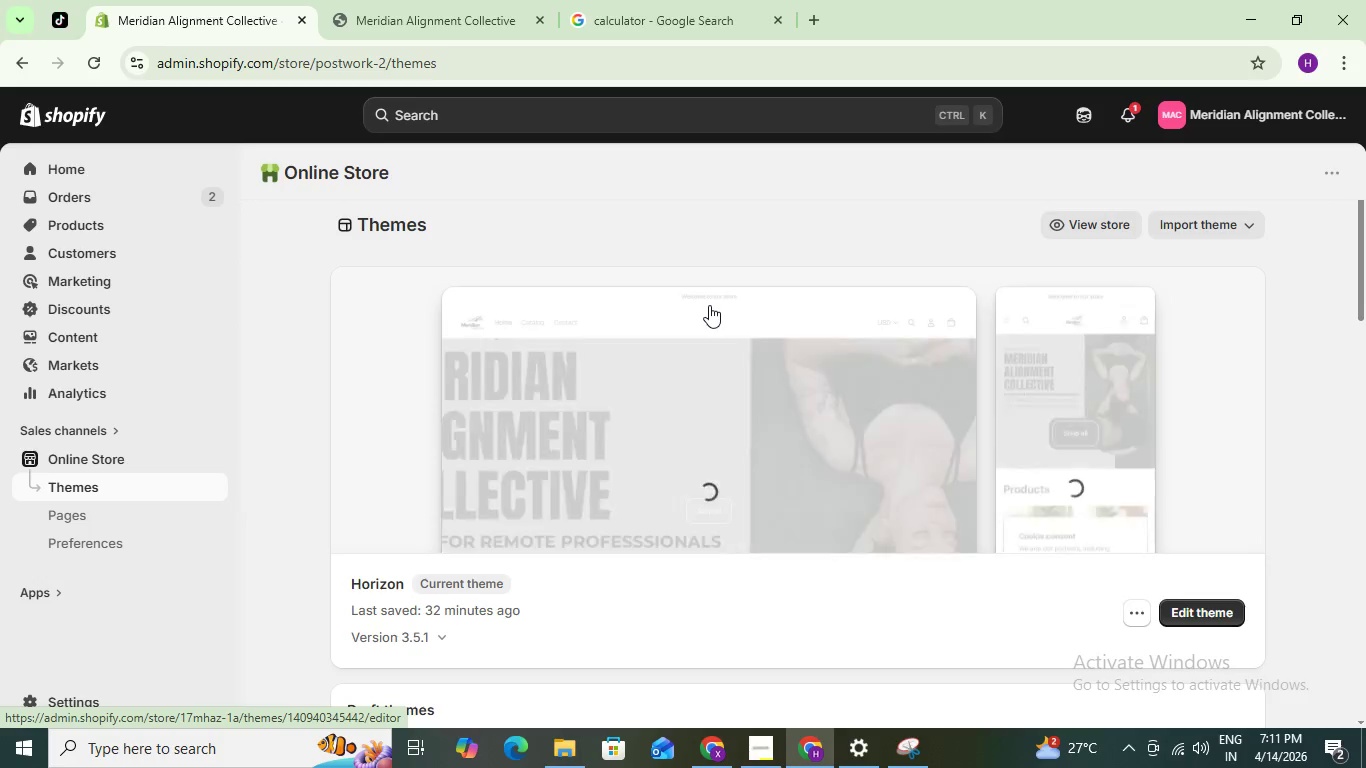 
scroll: coordinate [620, 606], scroll_direction: down, amount: 11.0
 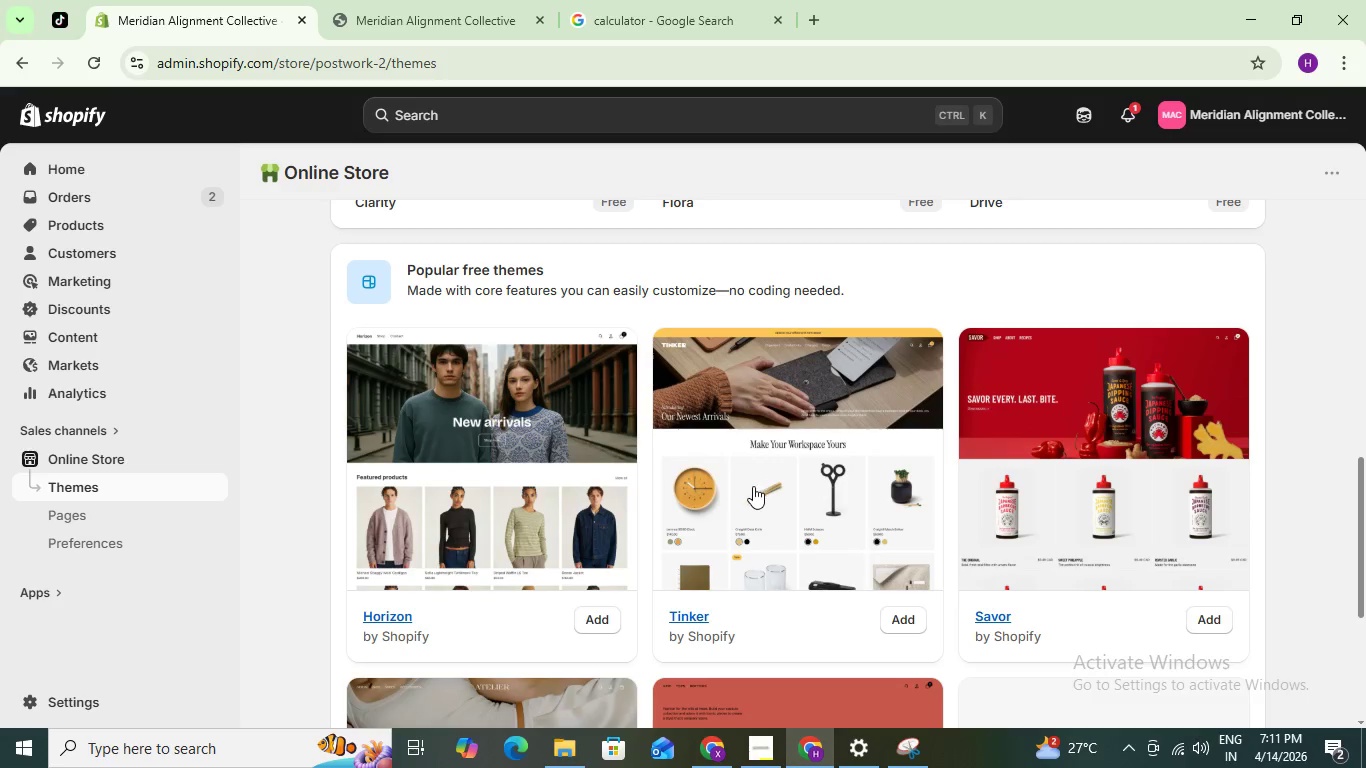 
left_click([561, 762])
 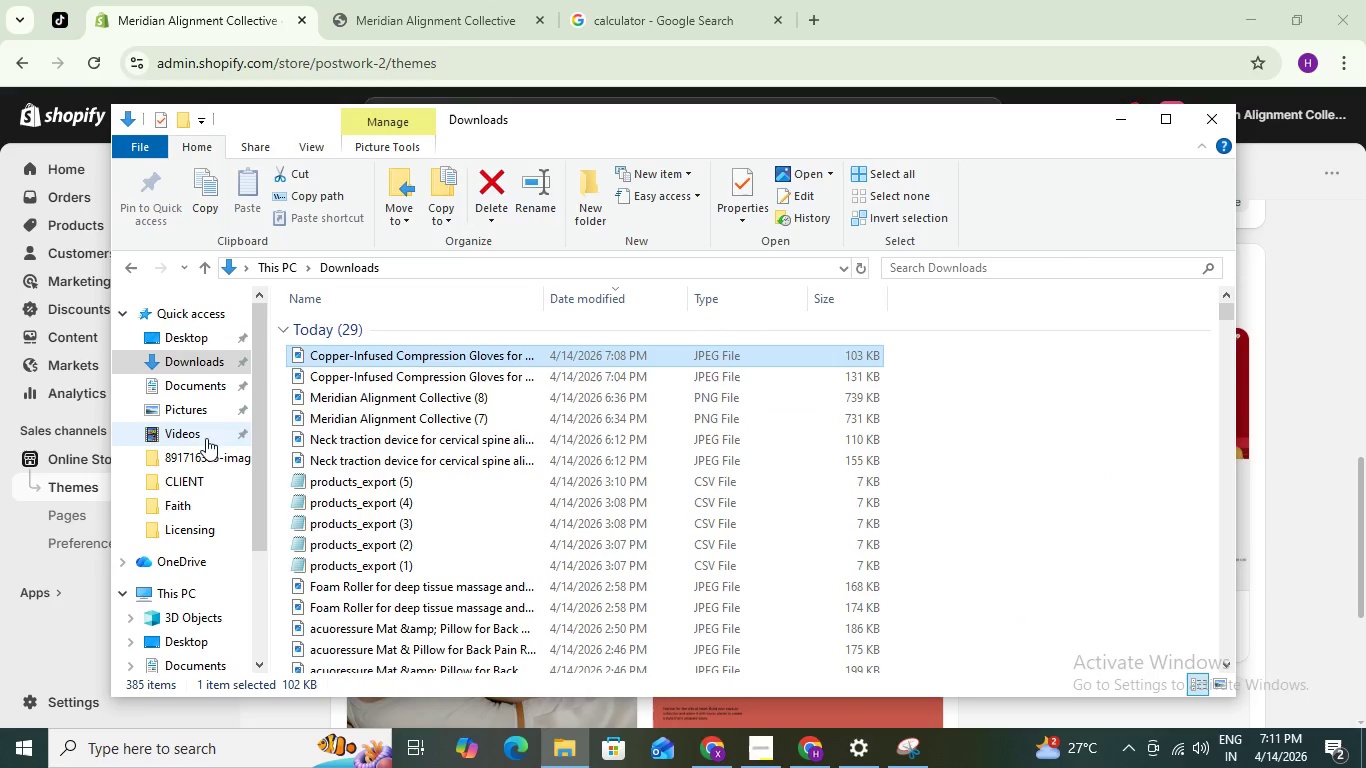 
left_click([211, 414])
 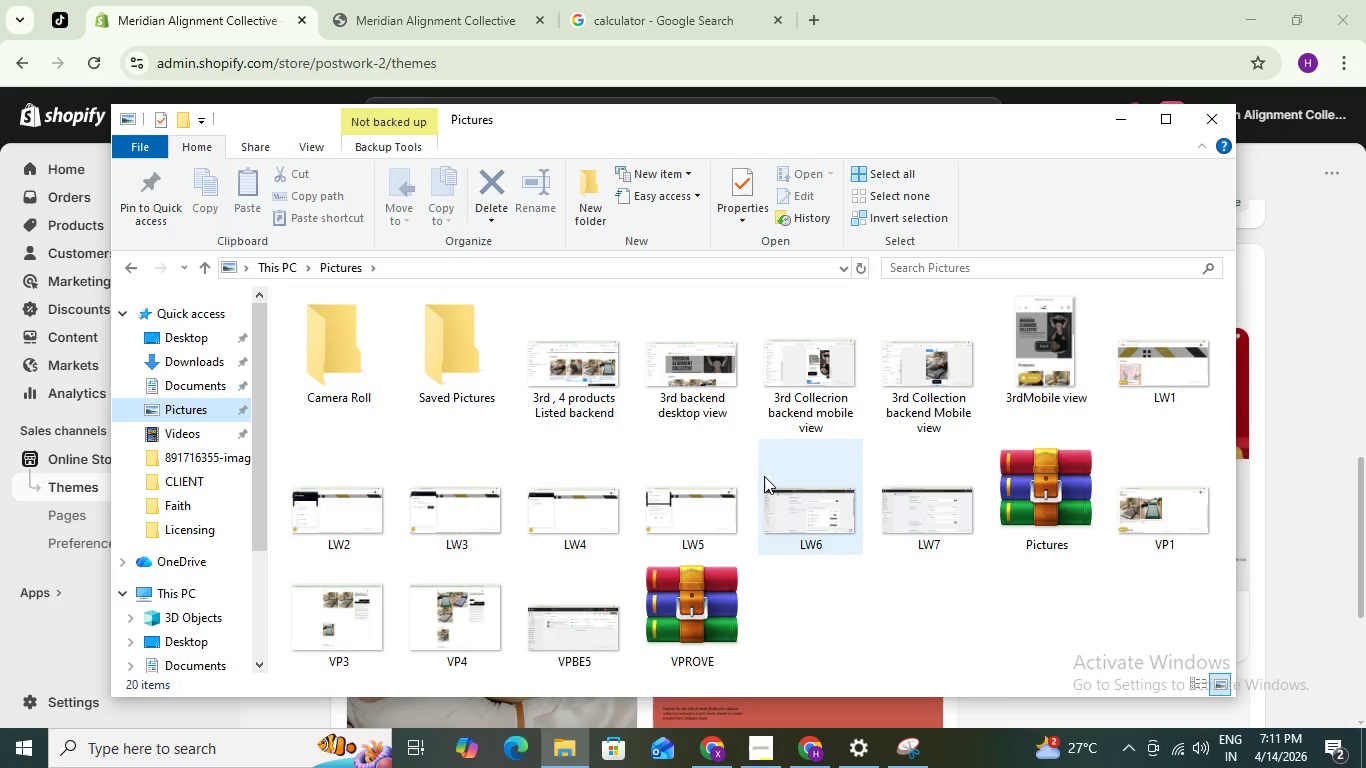 
scroll: coordinate [760, 497], scroll_direction: down, amount: 4.0
 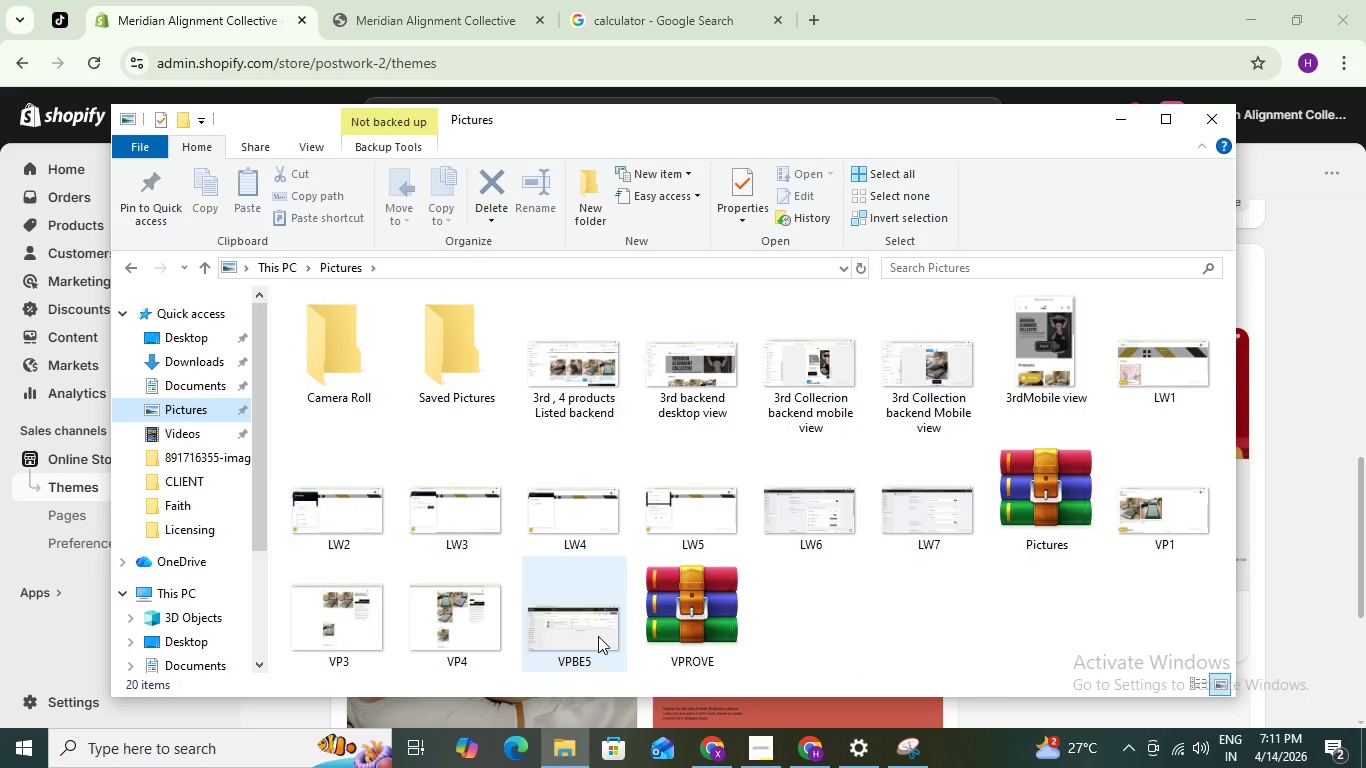 
hold_key(key=ControlLeft, duration=1.42)
 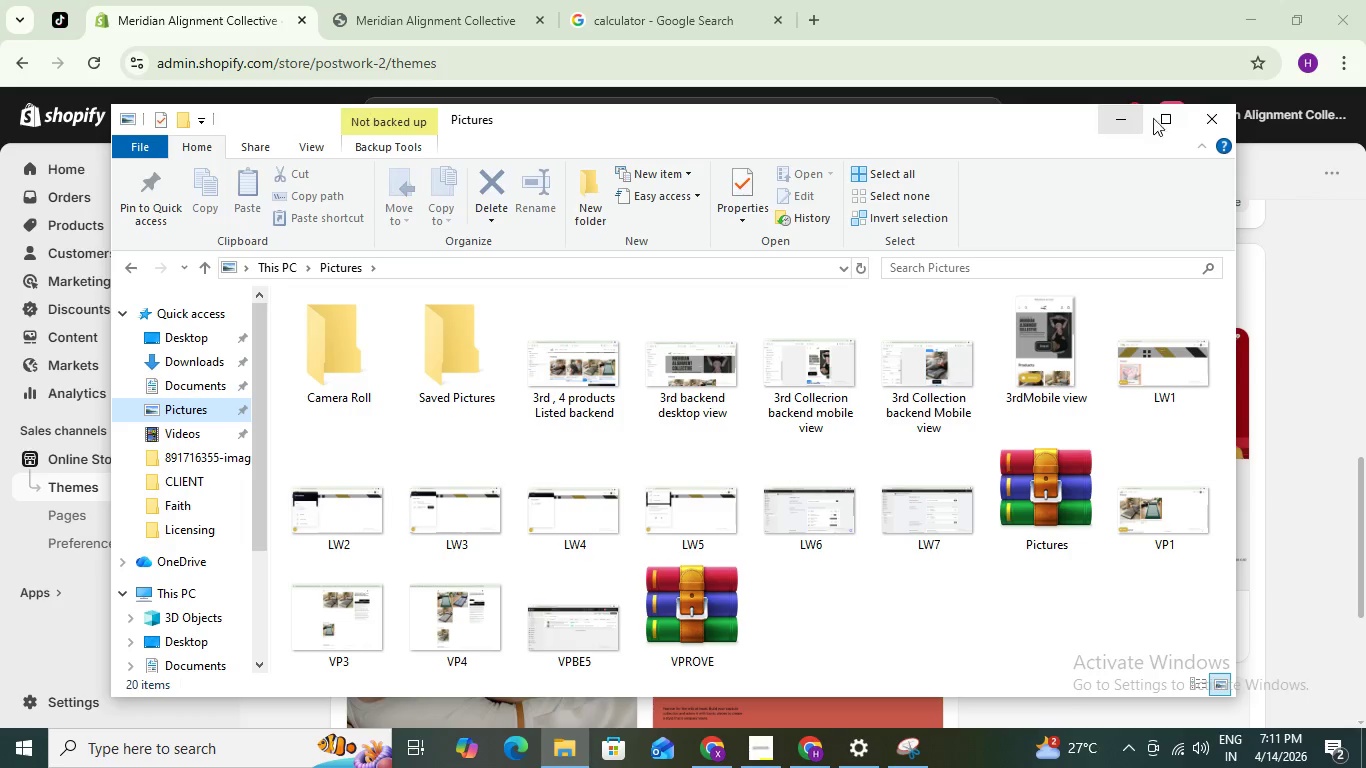 
left_click([1163, 118])
 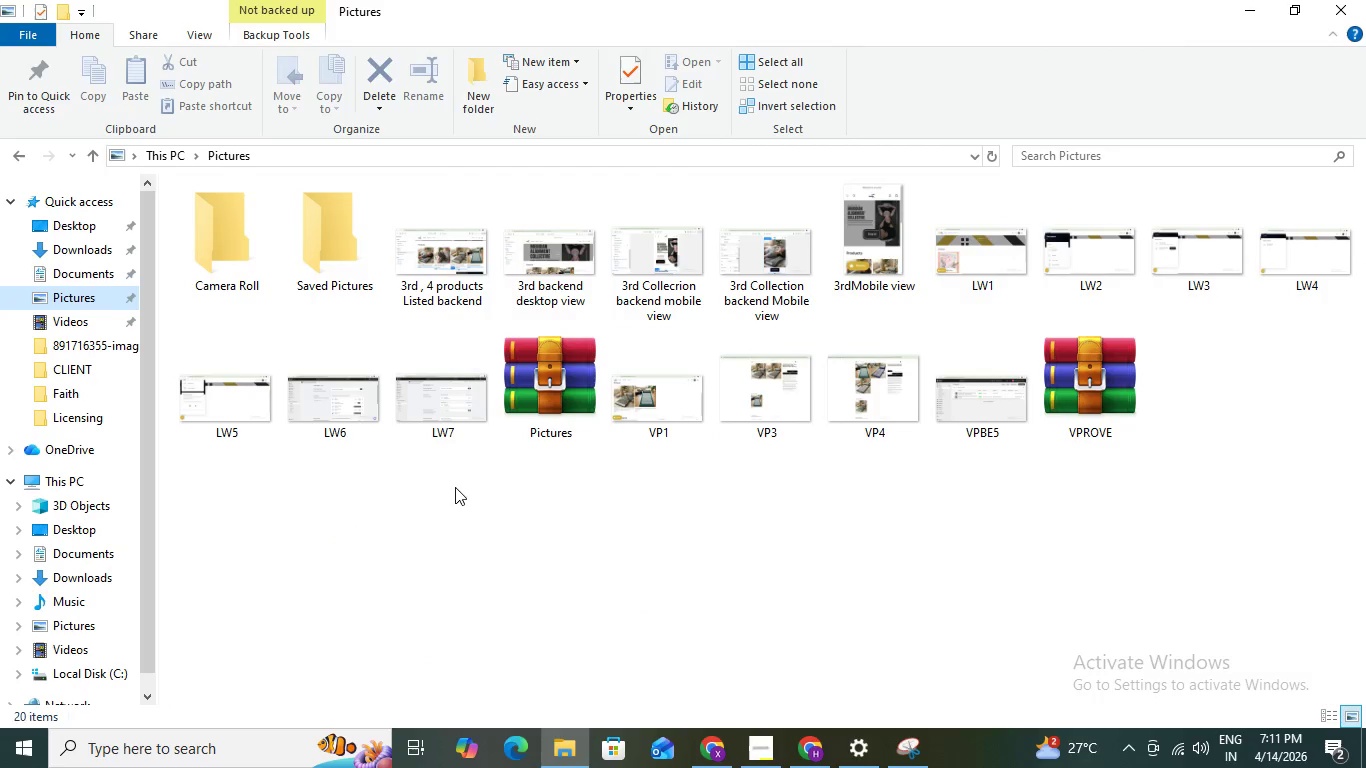 
left_click([554, 538])
 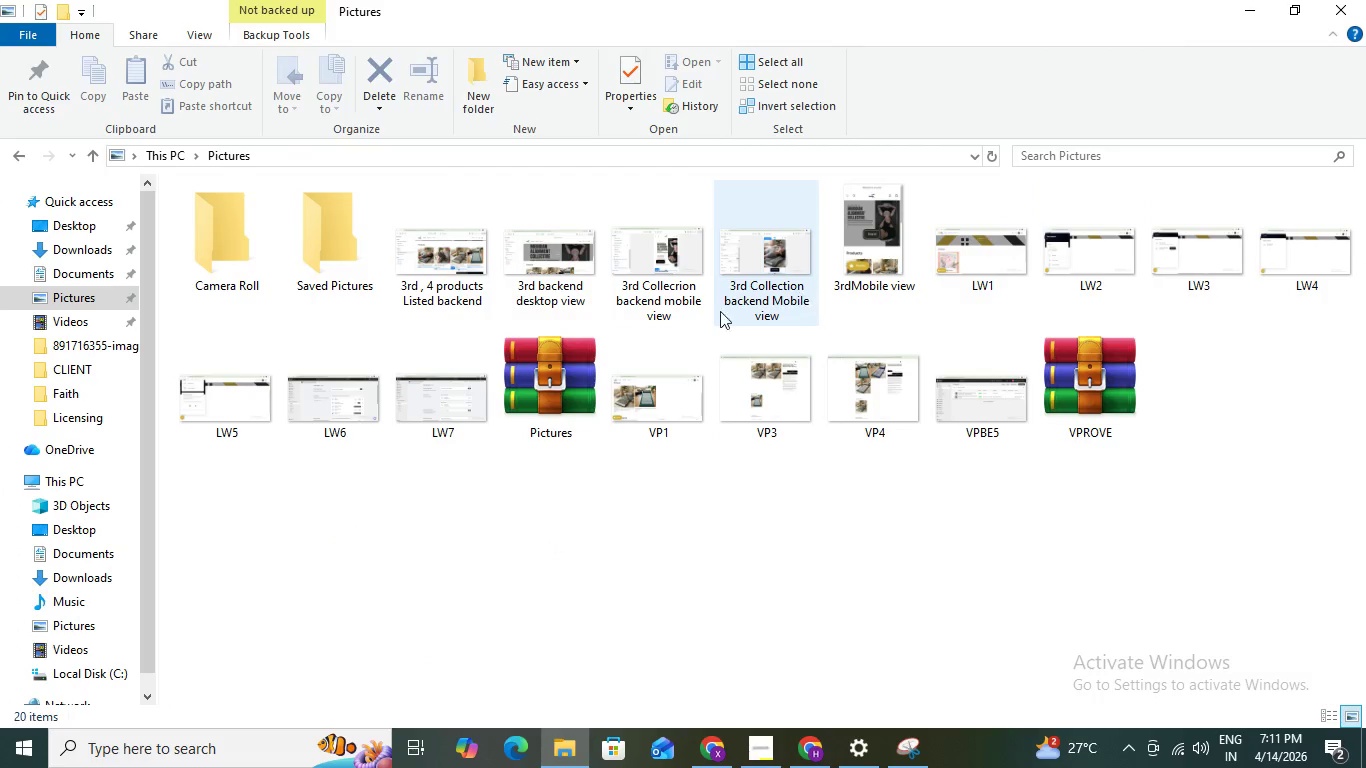 
hold_key(key=ControlLeft, duration=1.5)
left_click([432, 293])
 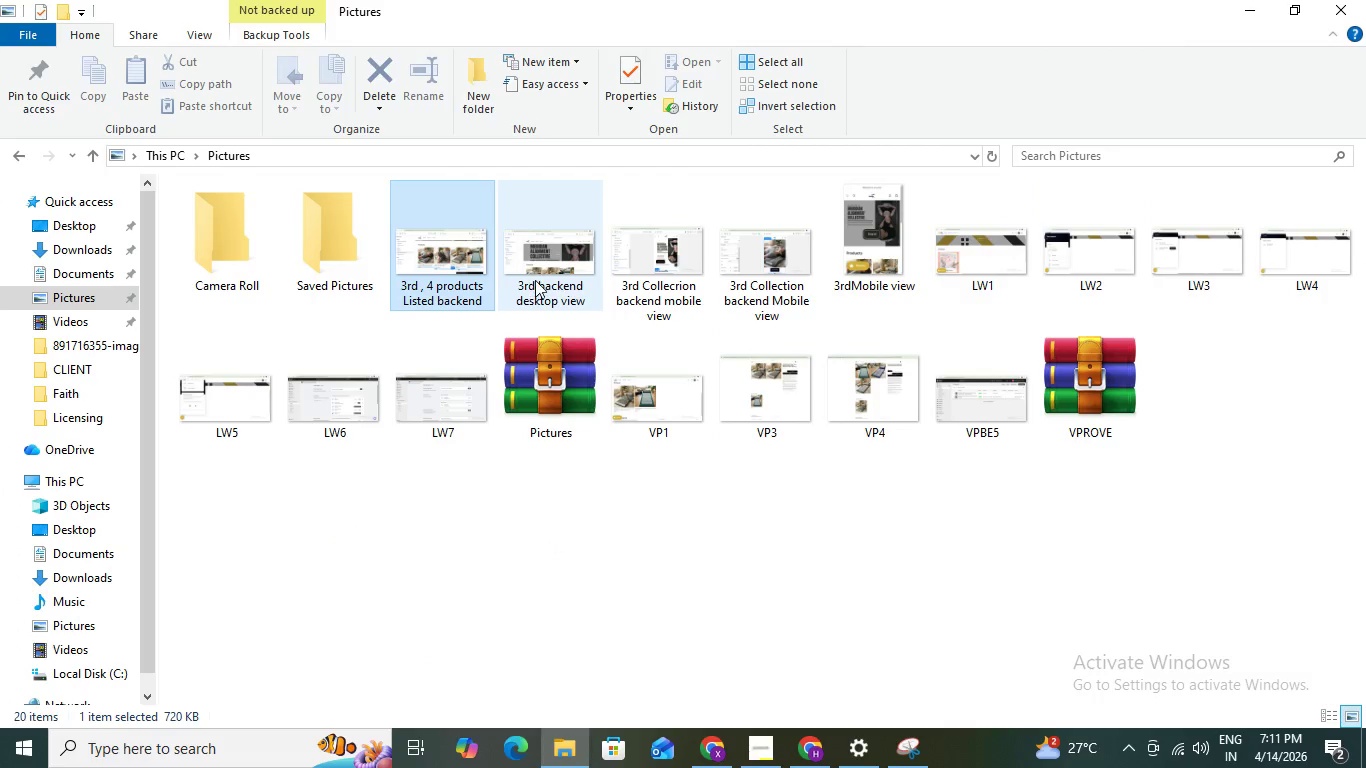 
left_click([535, 280])
 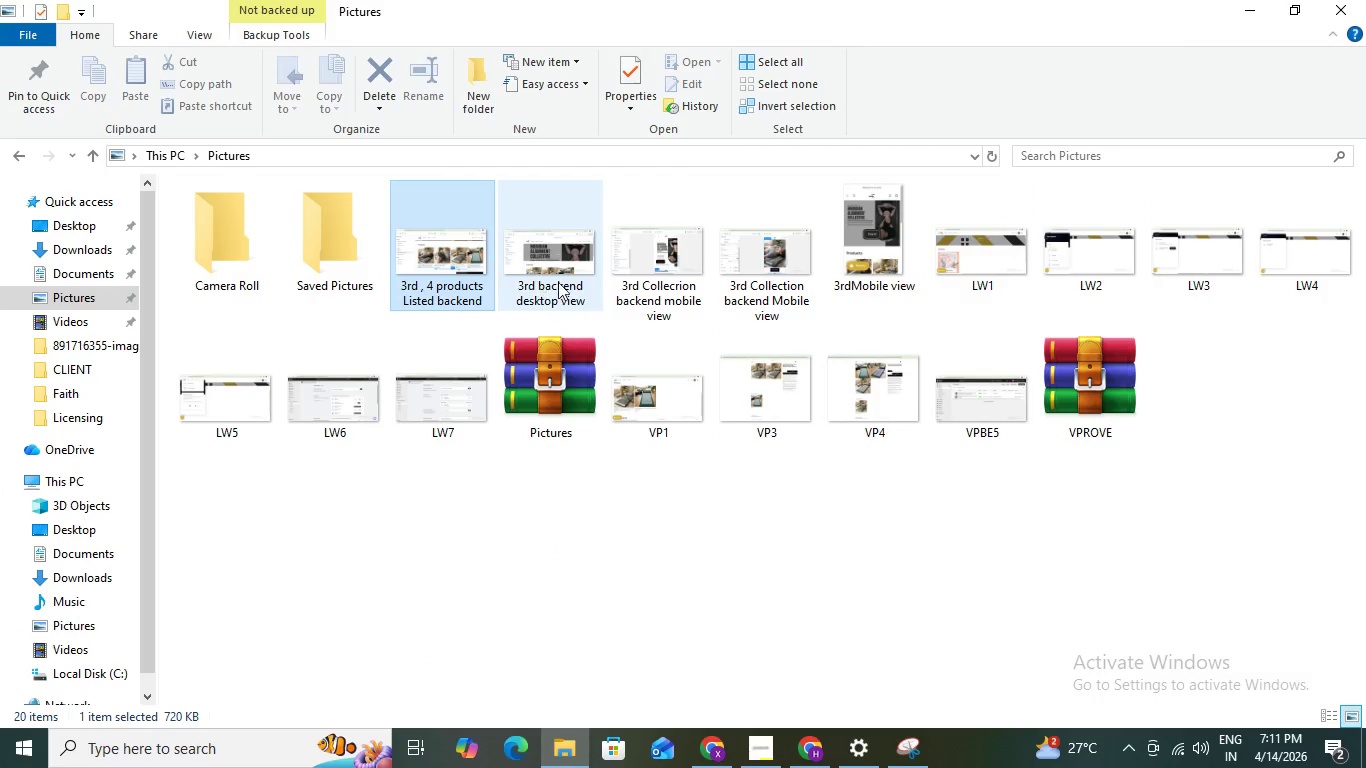 
hold_key(key=ControlLeft, duration=1.5)
left_click([644, 281])
 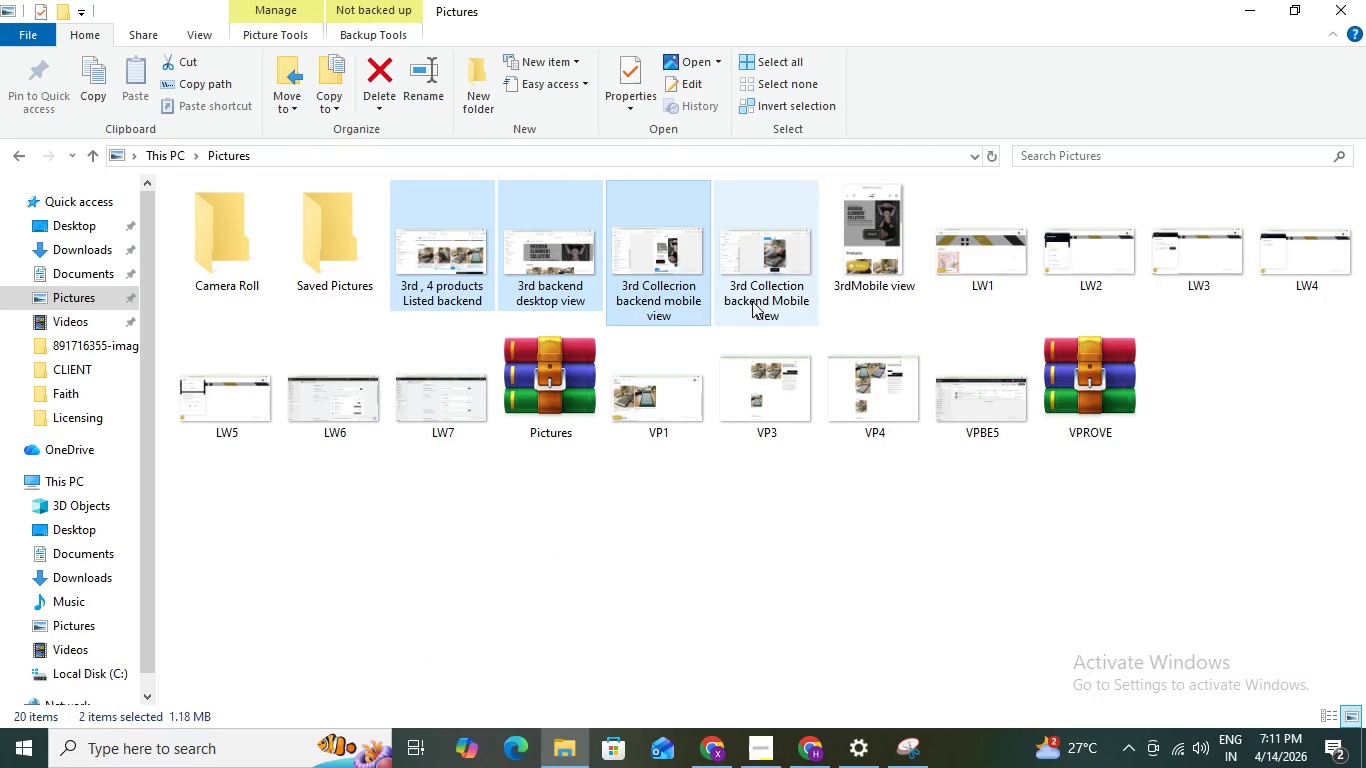 
hold_key(key=ControlLeft, duration=1.5)
left_click([766, 301])
 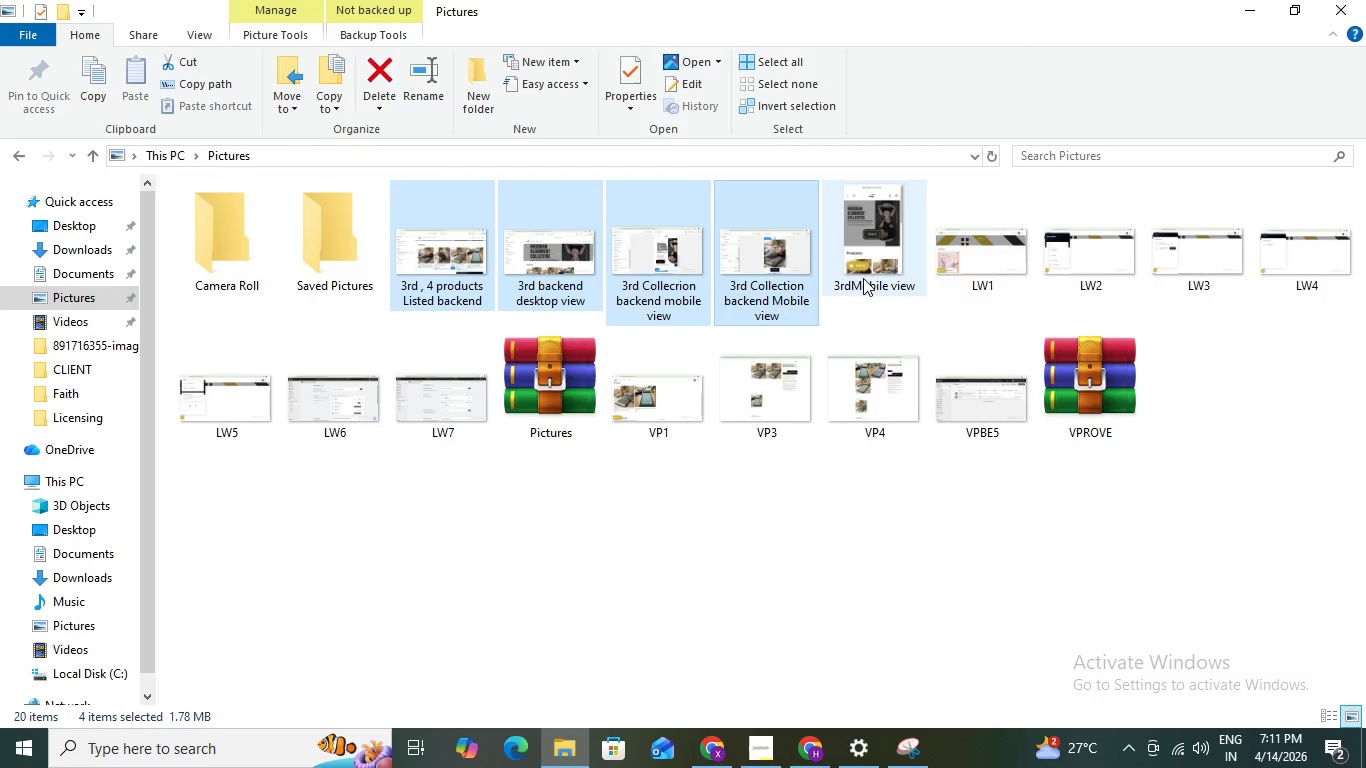 
left_click([866, 275])
 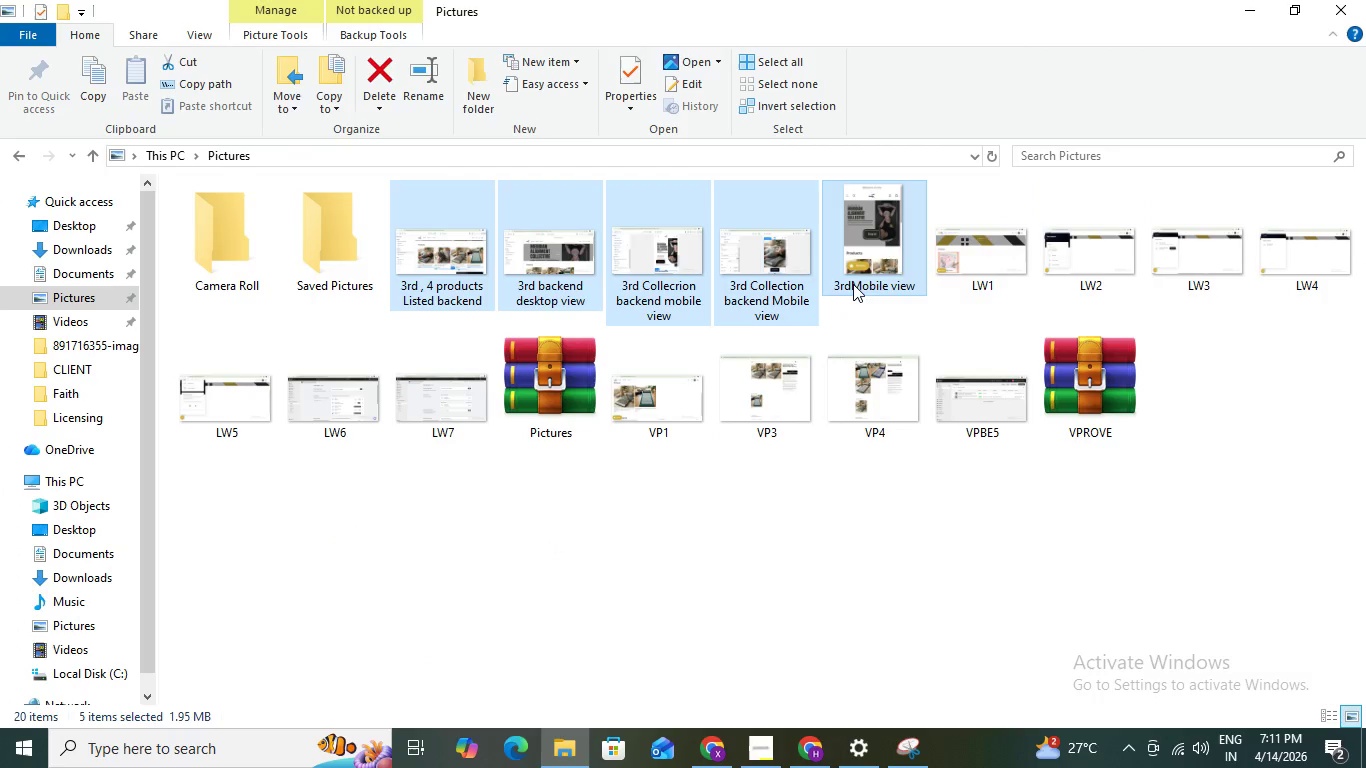 
key(Control+ControlLeft)
 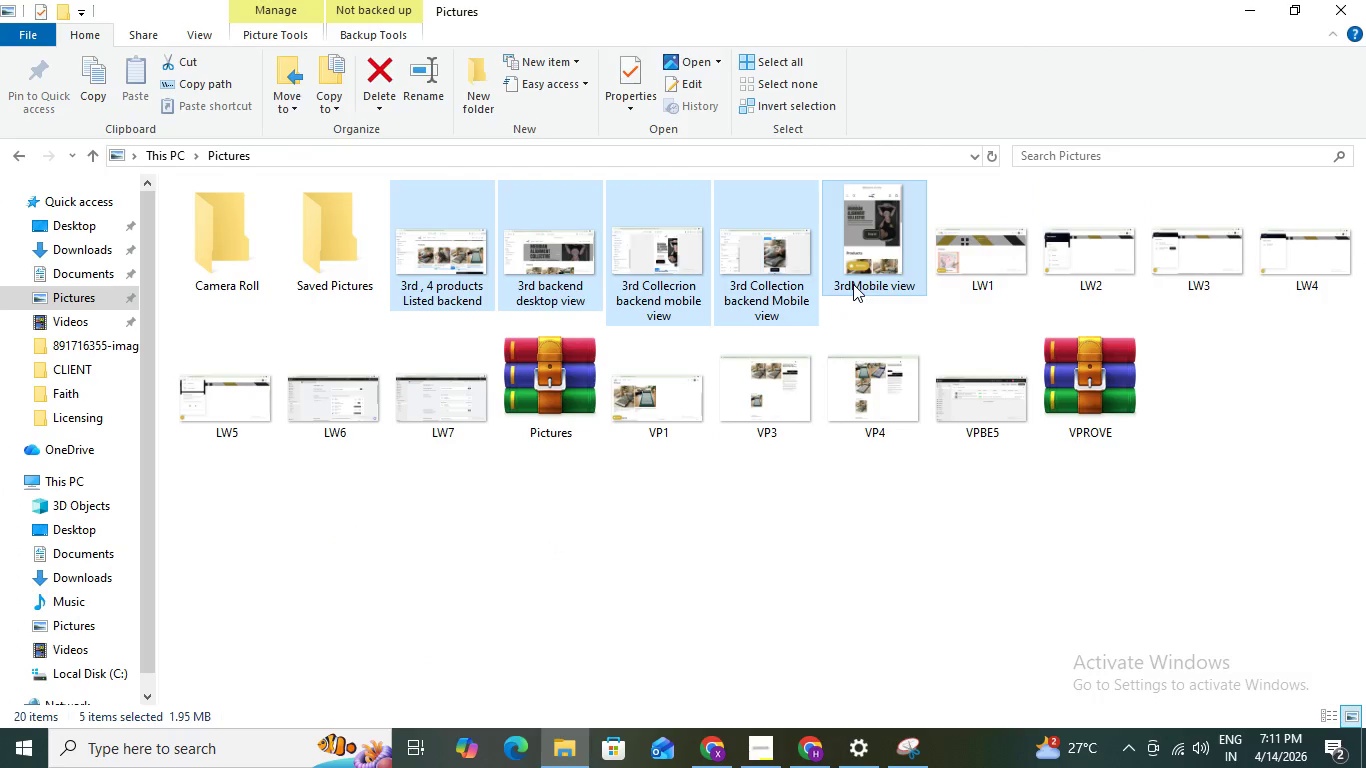 
key(Control+ControlLeft)
 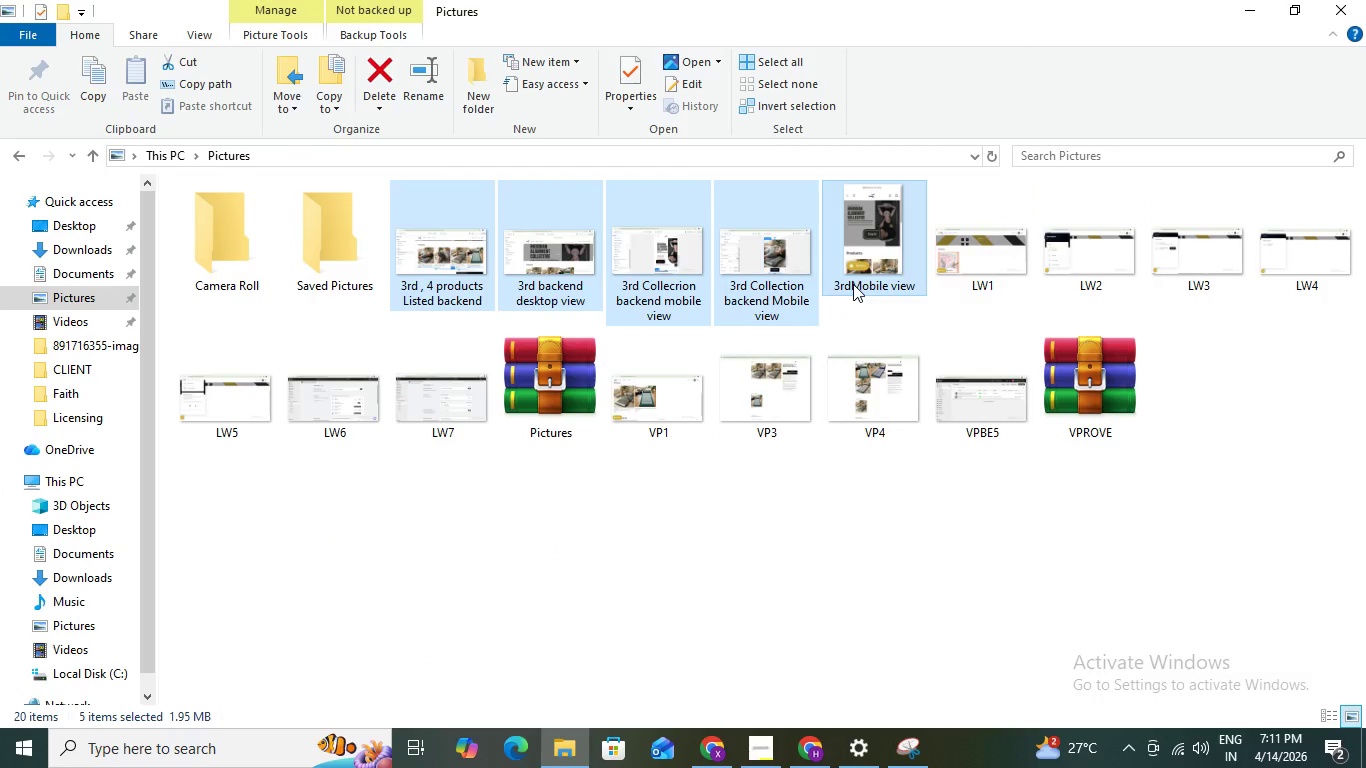 
key(Control+ControlLeft)
 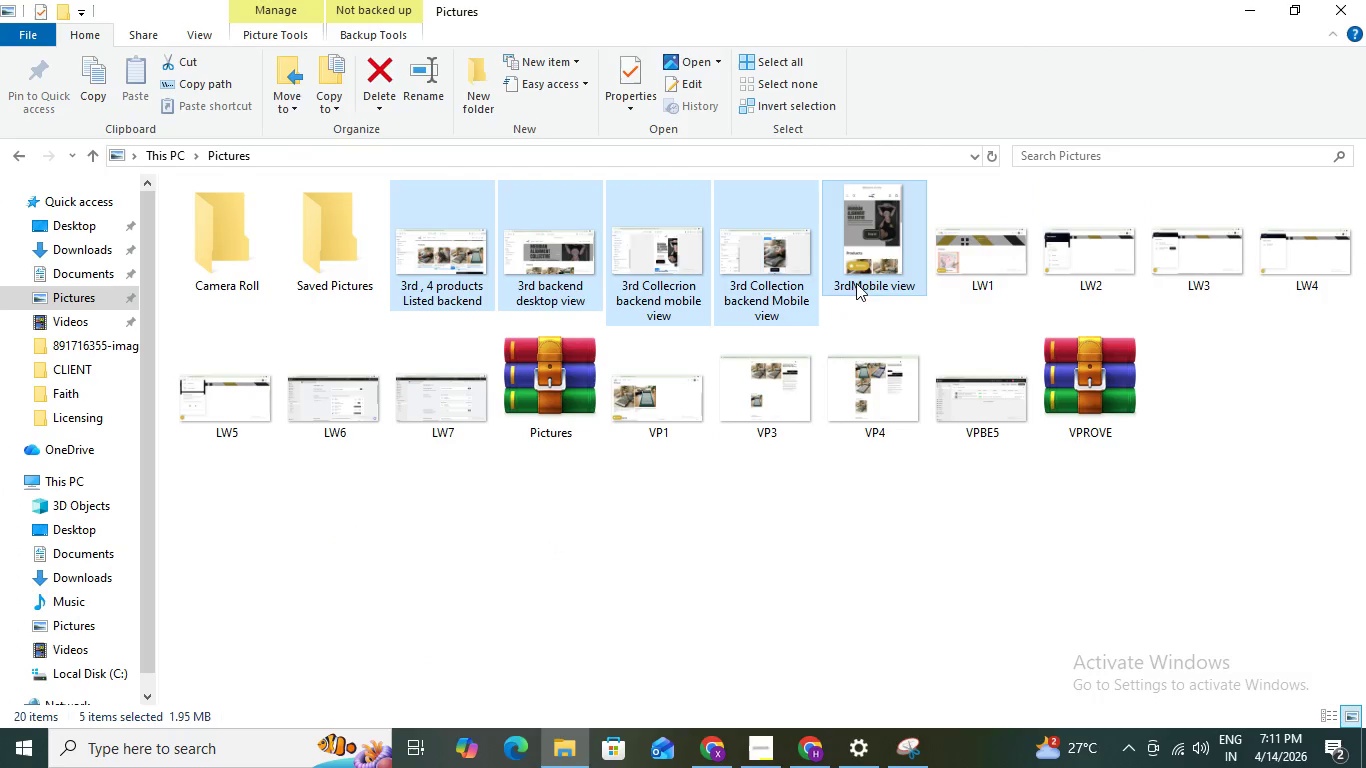 
key(Control+ControlLeft)
 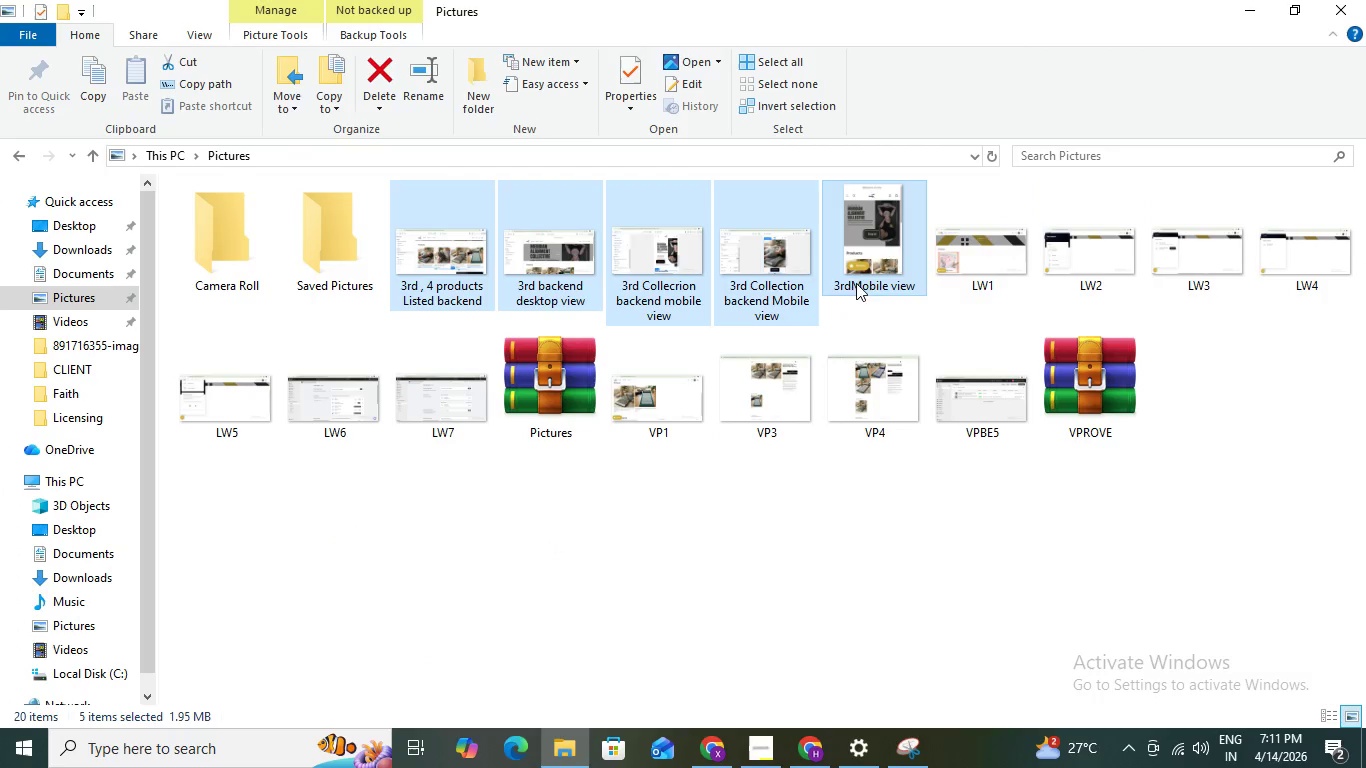 
key(Control+ControlLeft)
 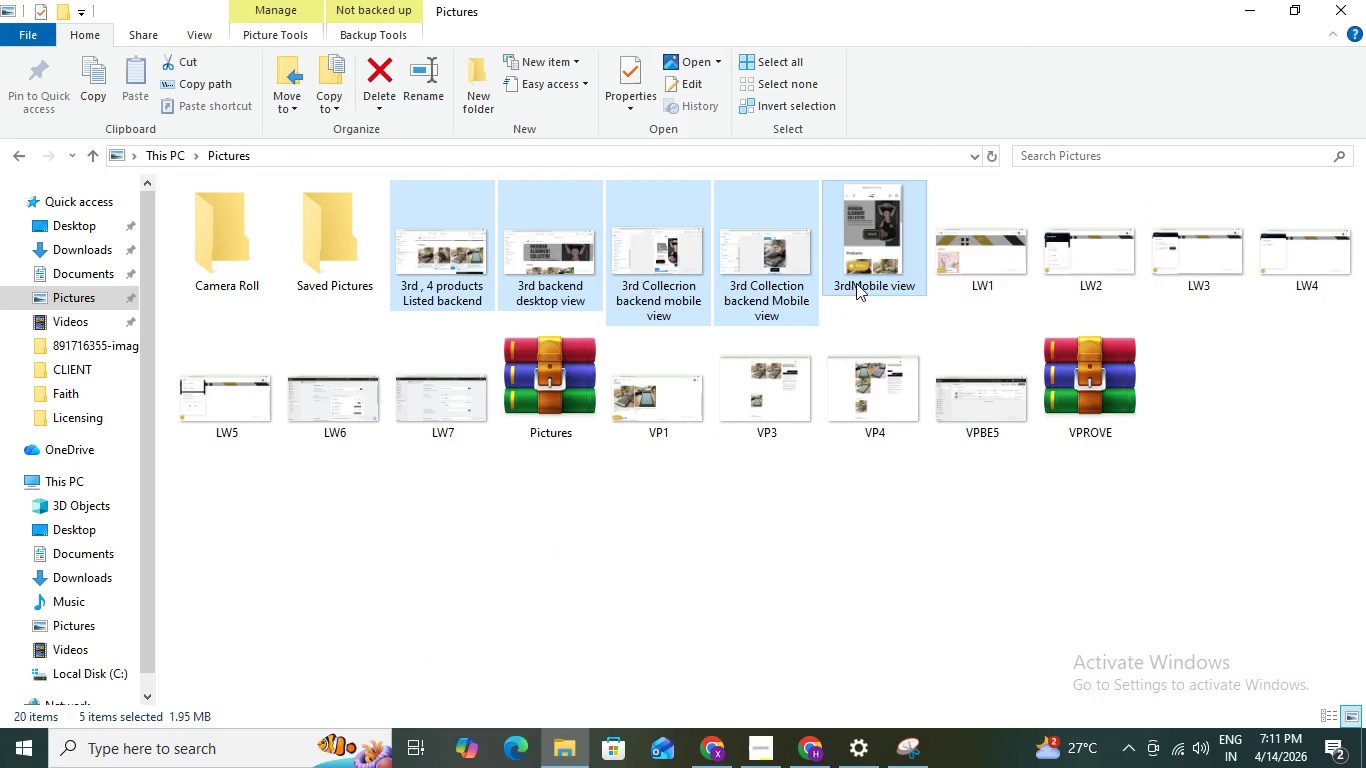 
key(Control+ControlLeft)
 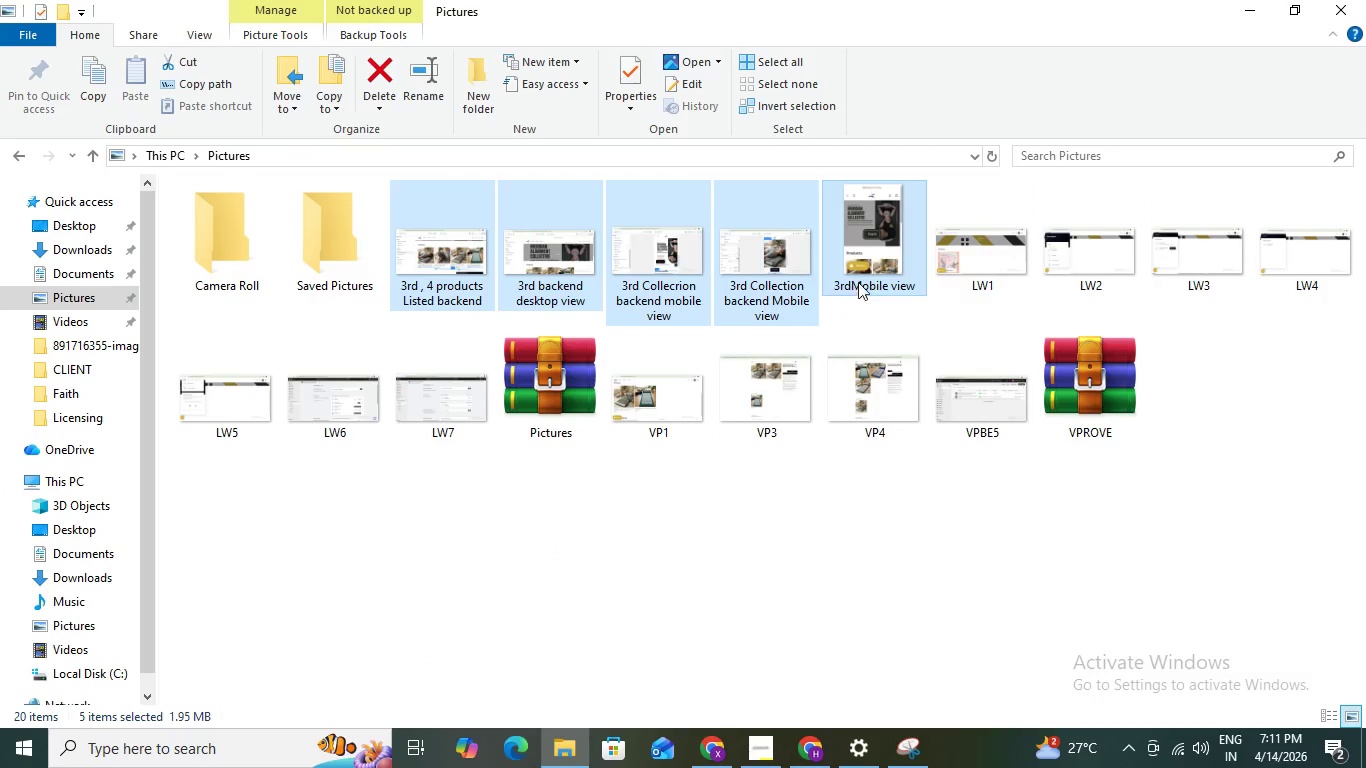 
key(Control+ControlLeft)
 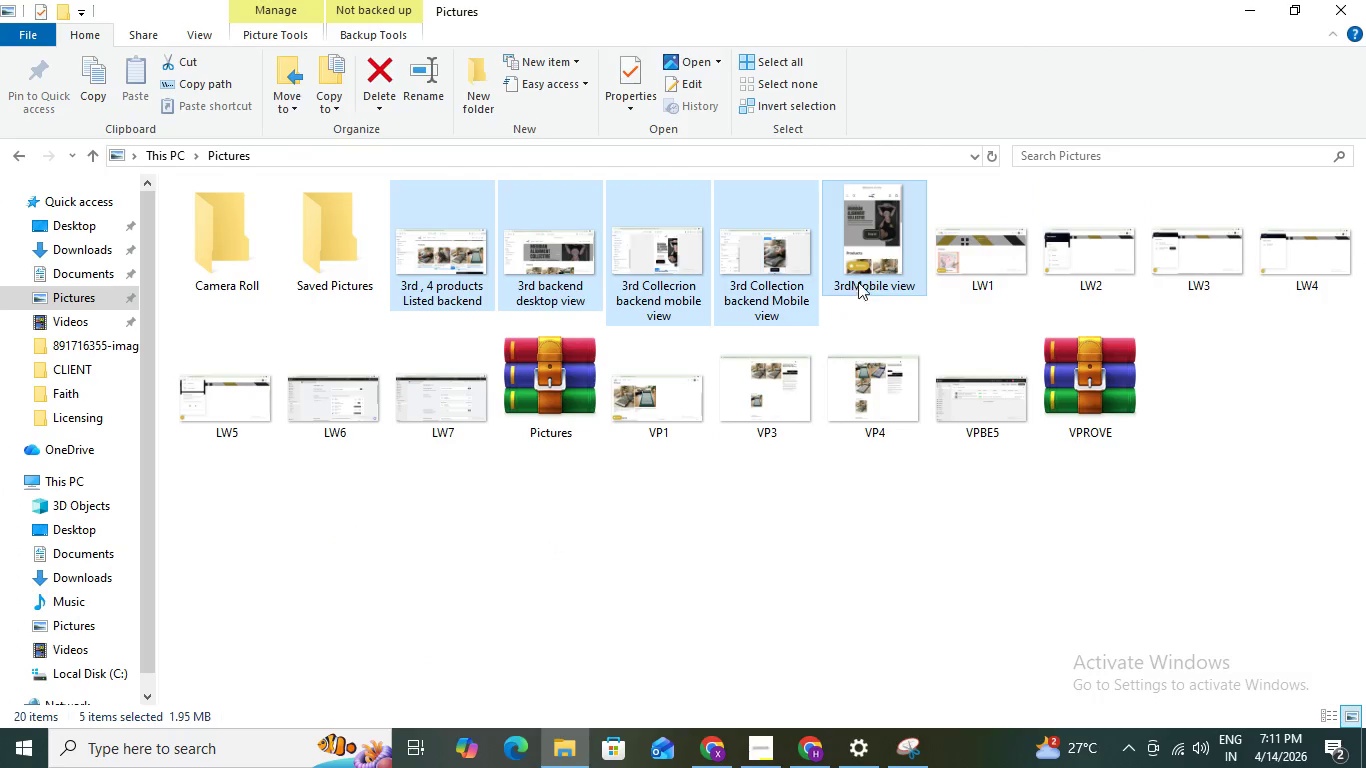 
key(Control+ControlLeft)
 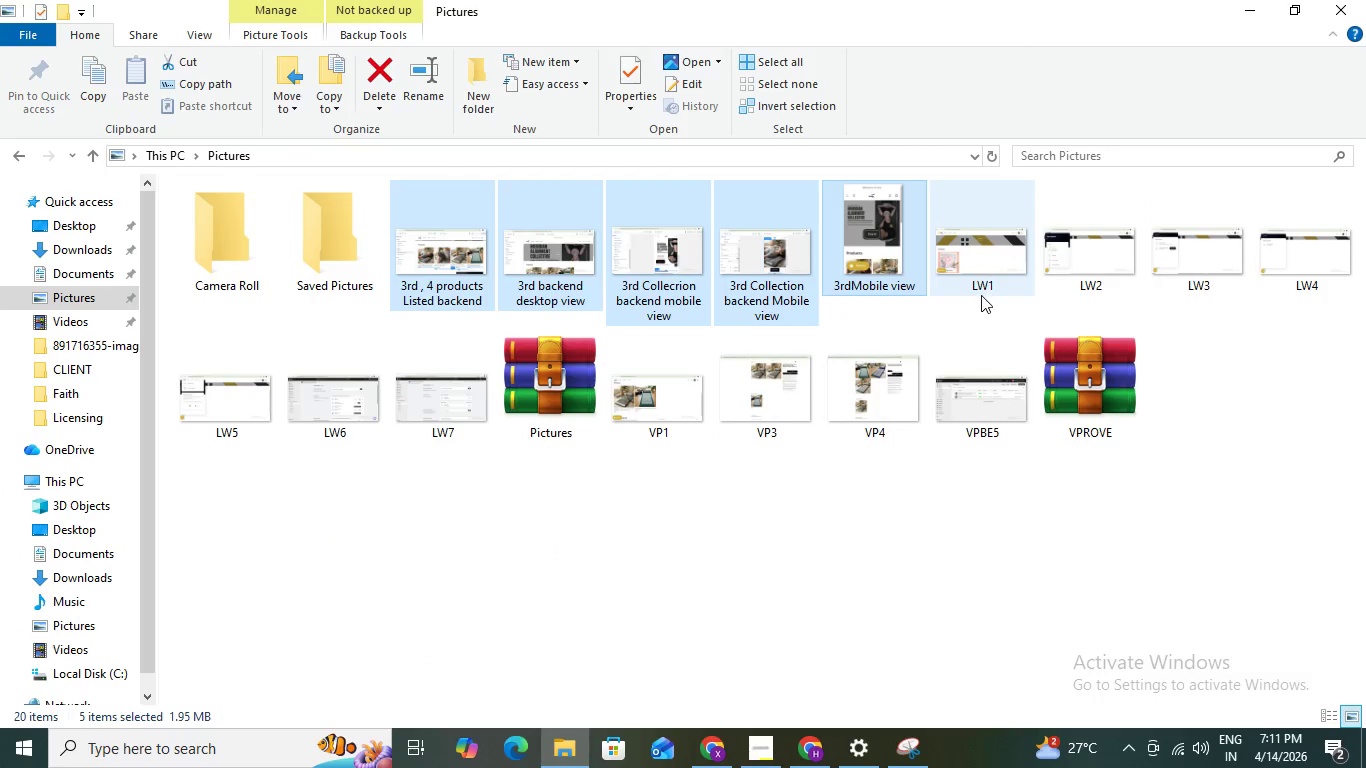 
hold_key(key=ControlLeft, duration=1.5)
left_click([981, 285])
 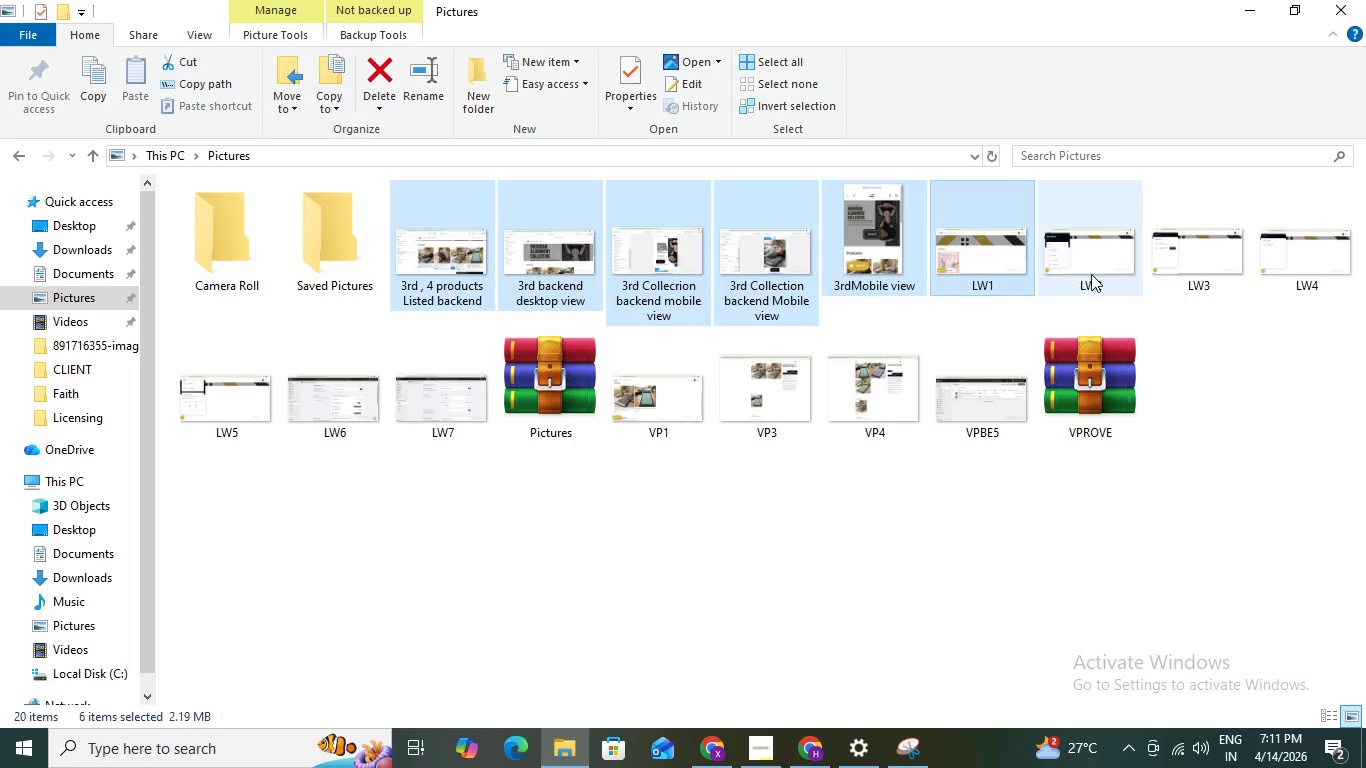 
left_click([1091, 273])
 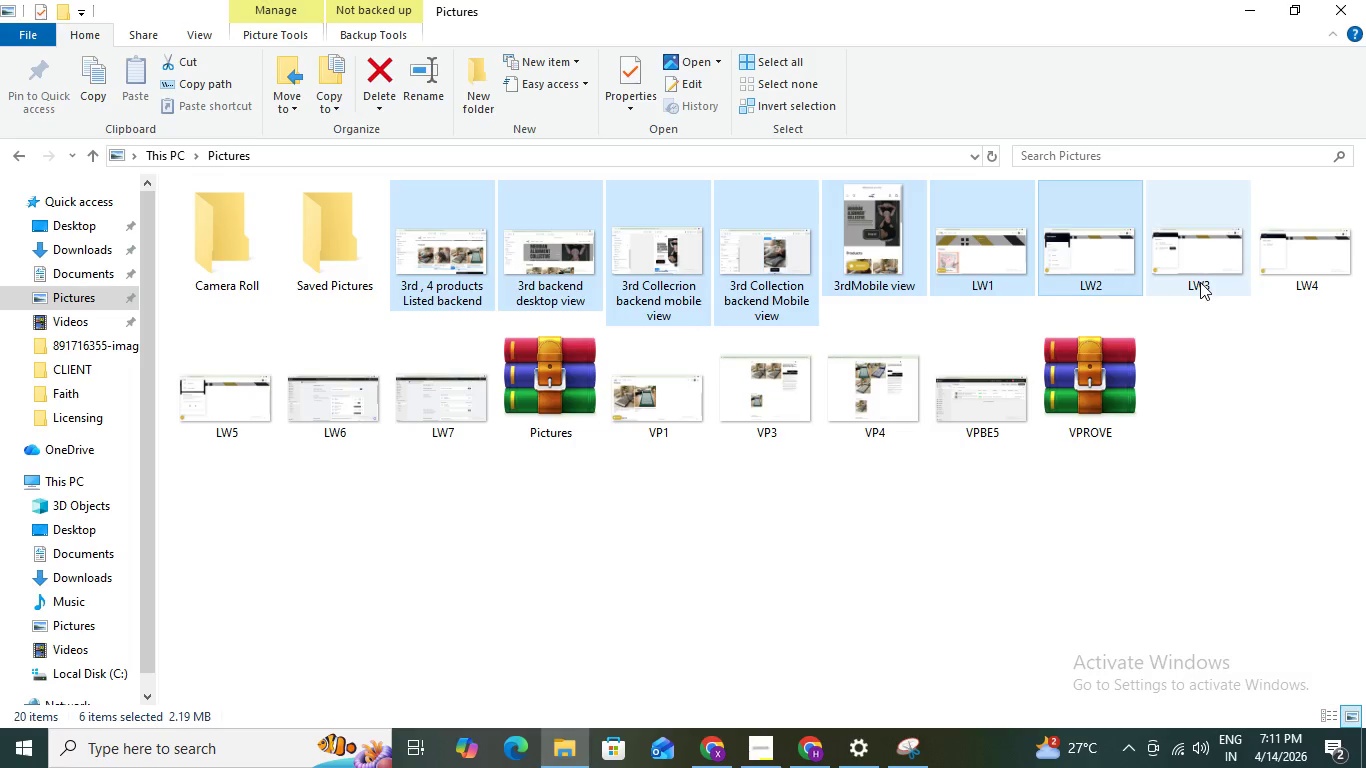 
hold_key(key=ControlLeft, duration=1.5)
left_click([1200, 282])
 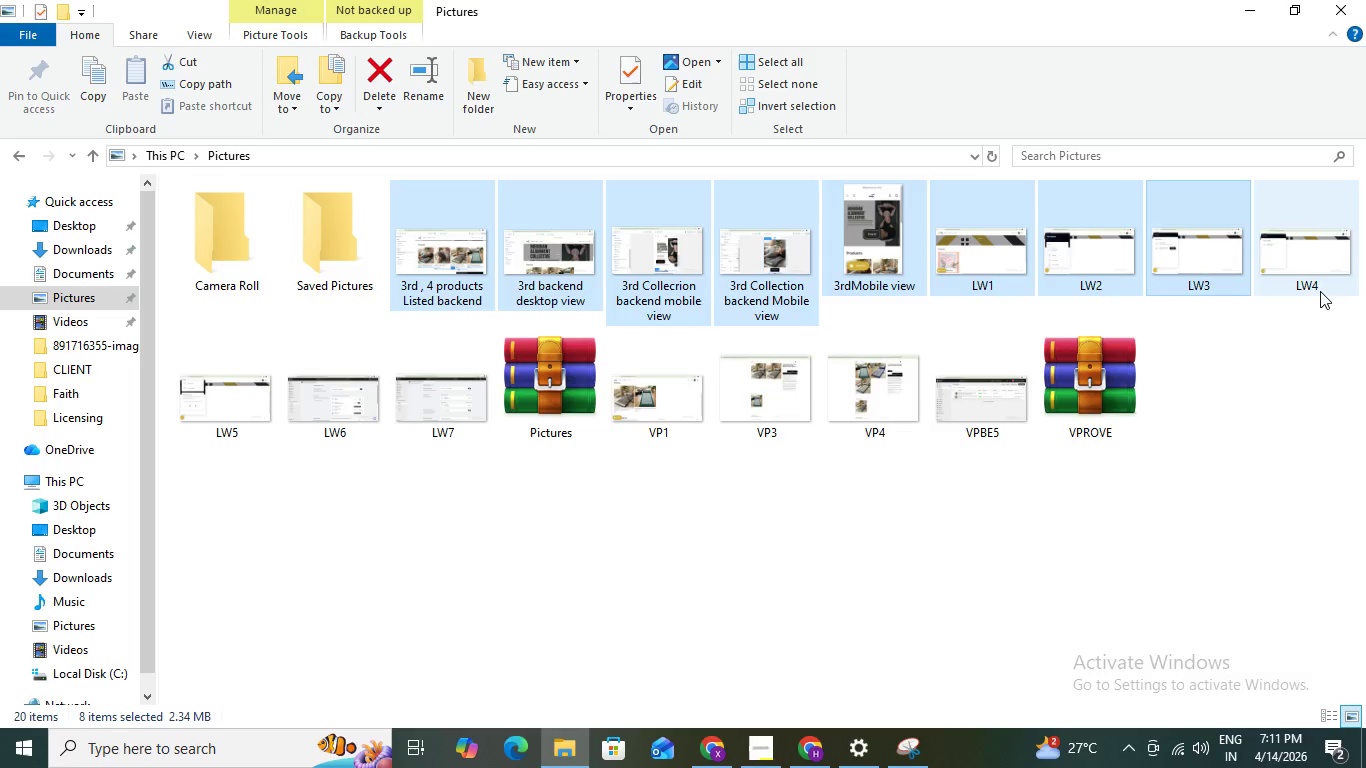 
left_click([1320, 291])
 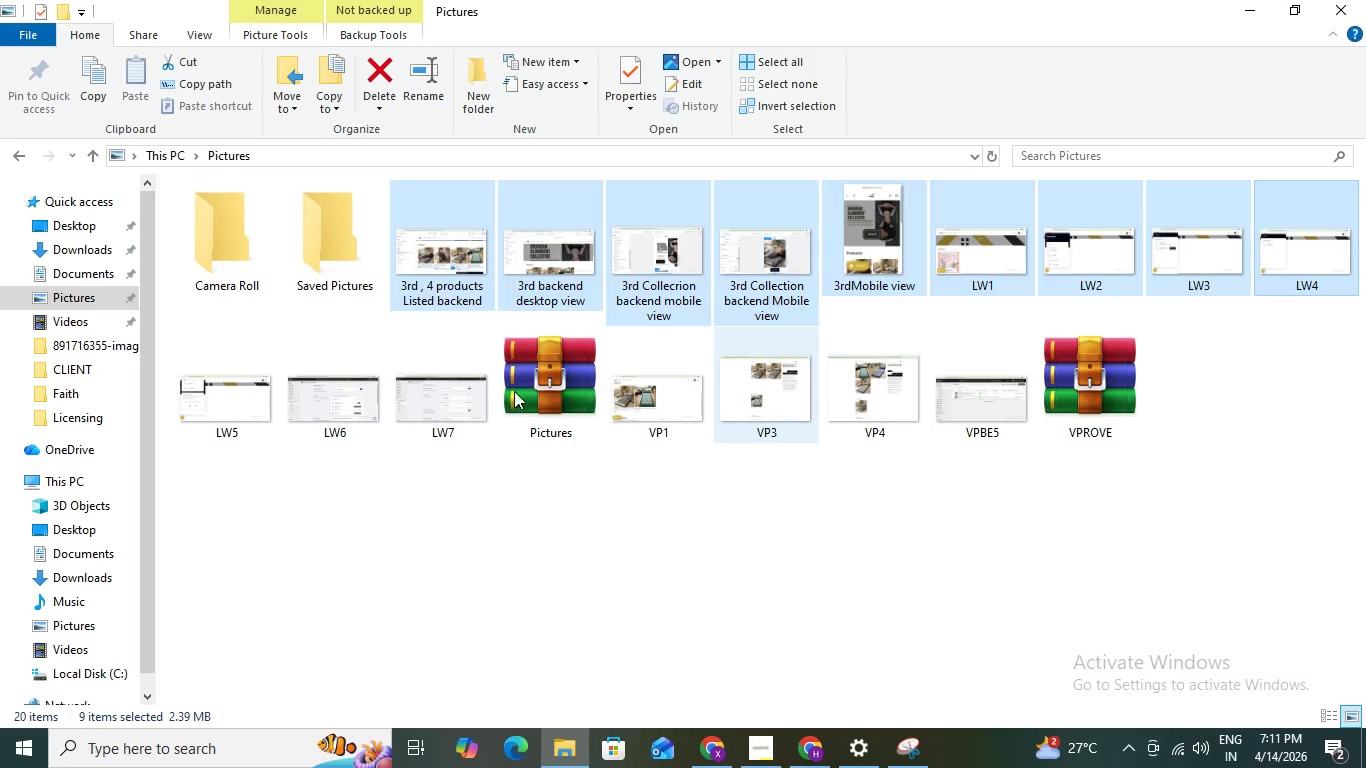 
hold_key(key=ControlLeft, duration=1.5)
left_click_drag(start_coordinate=[197, 403], to_coordinate=[195, 398])
 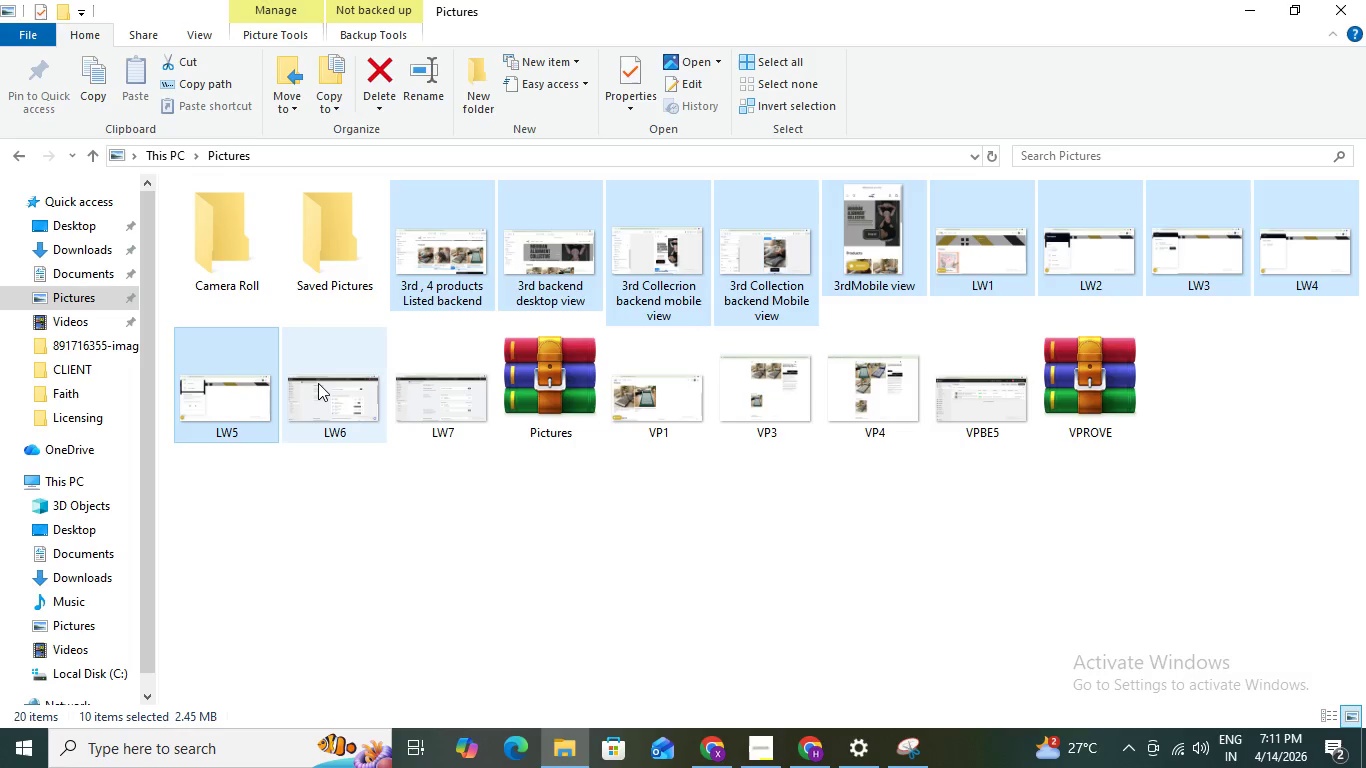 
left_click([318, 383])
 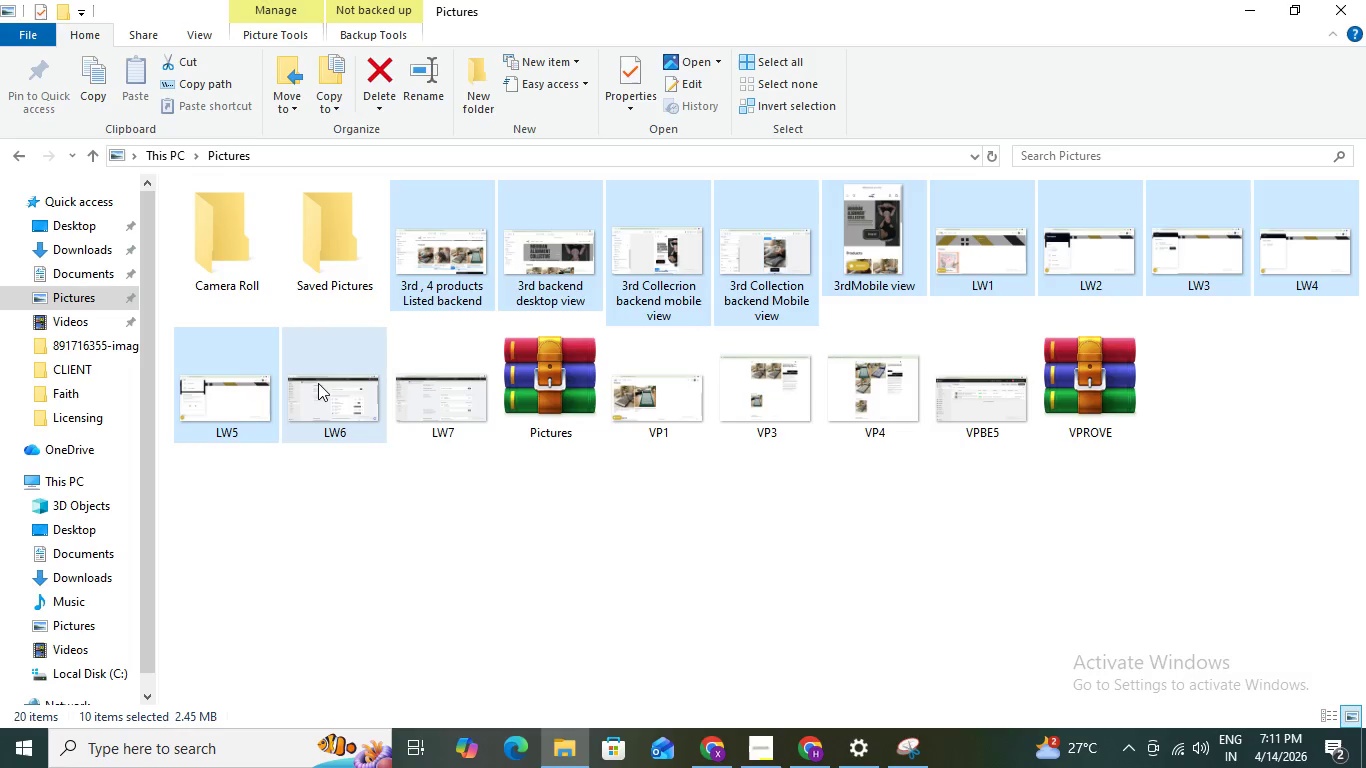 
hold_key(key=ControlLeft, duration=1.5)
left_click([468, 408])
 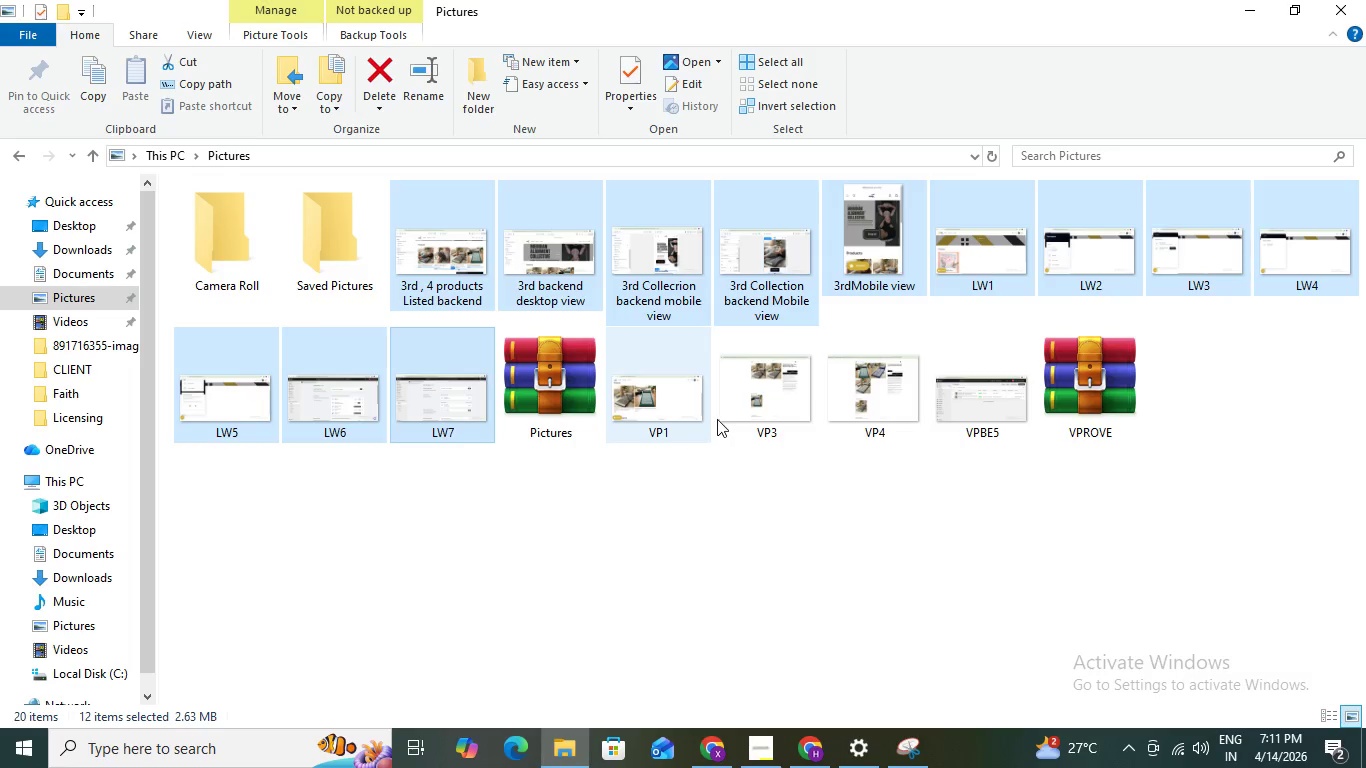 
hold_key(key=ControlLeft, duration=1.5)
left_click([754, 406])
 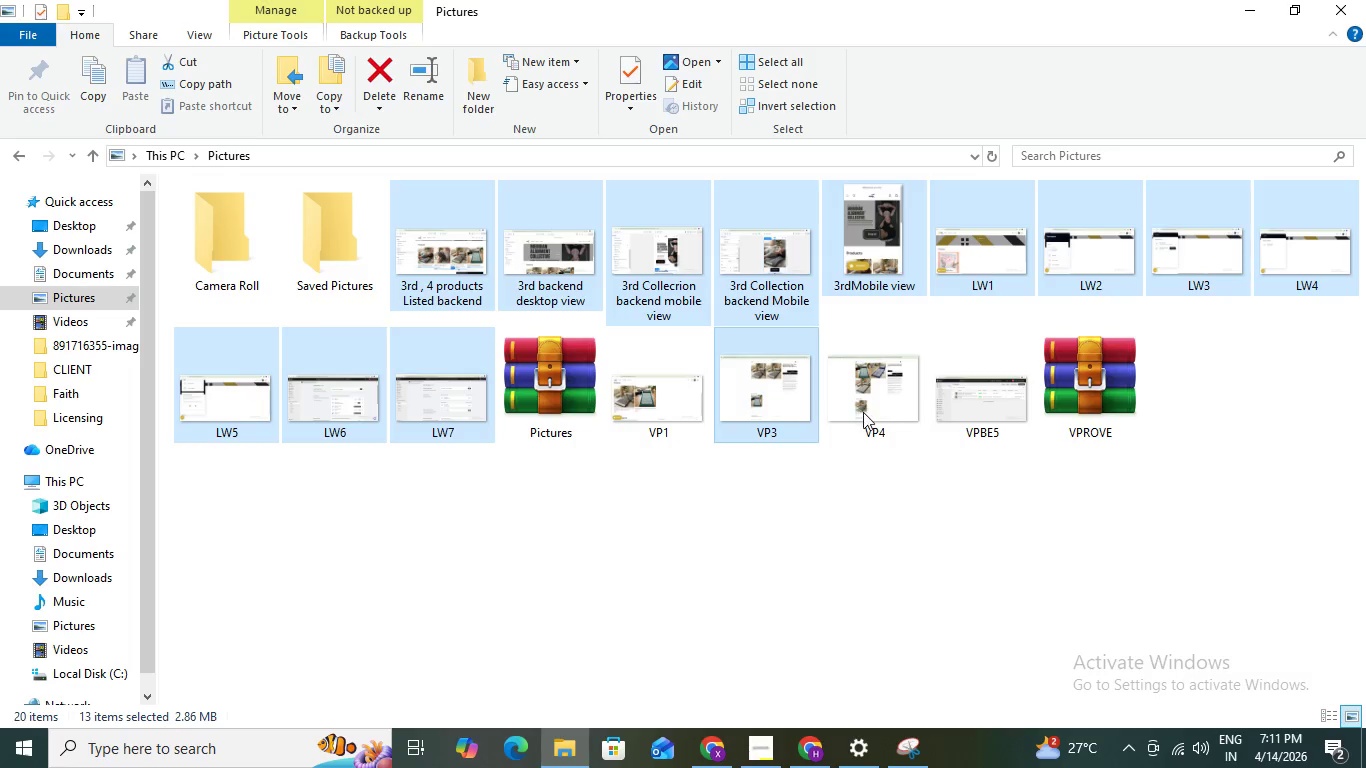 
left_click([867, 414])
 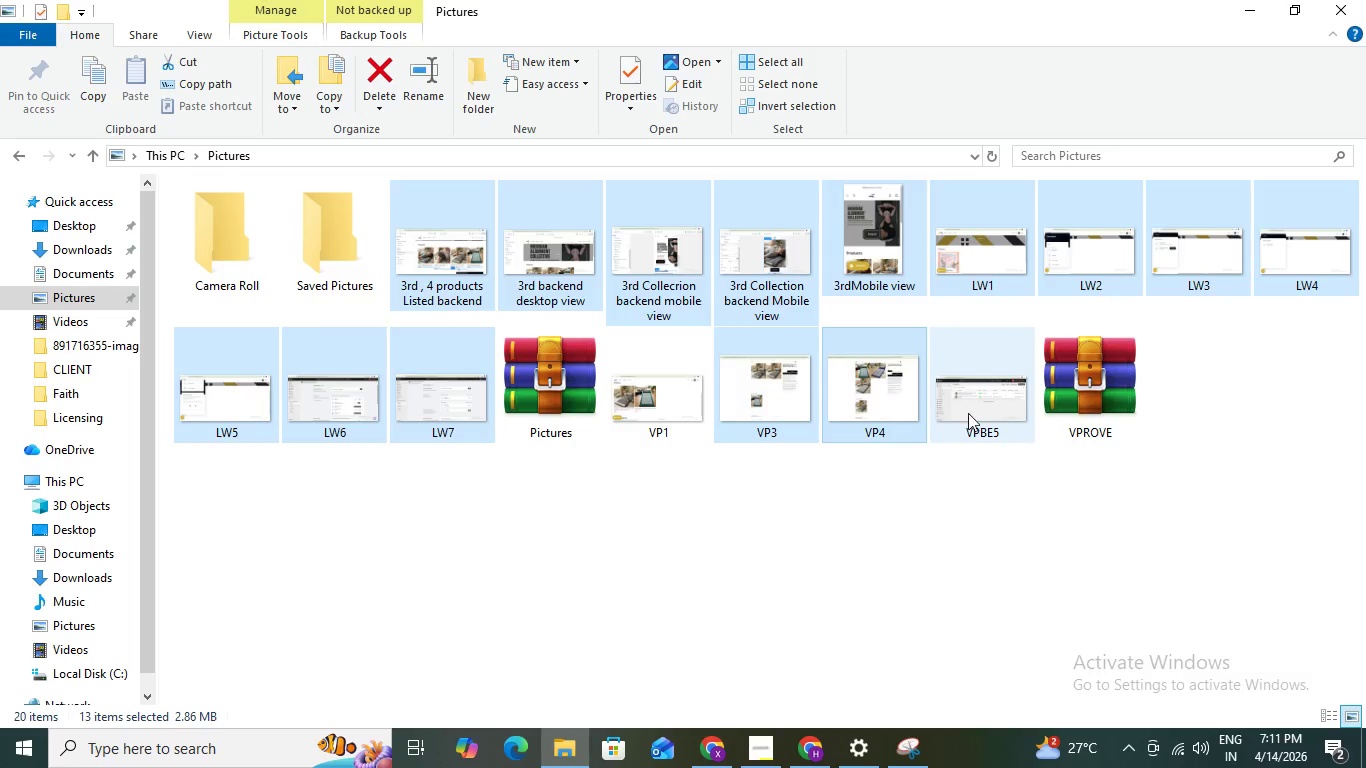 
hold_key(key=ControlLeft, duration=1.45)
left_click([977, 408])
 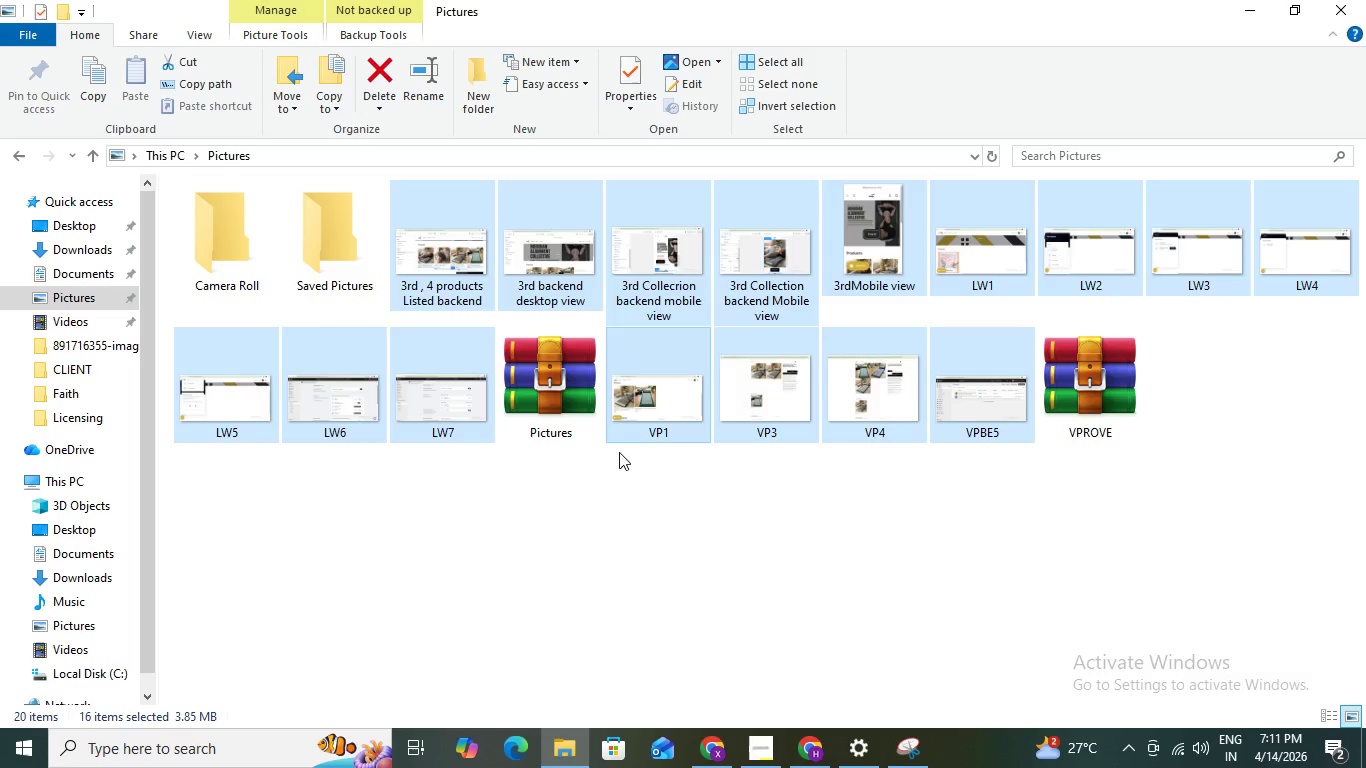 
right_click([581, 491])
 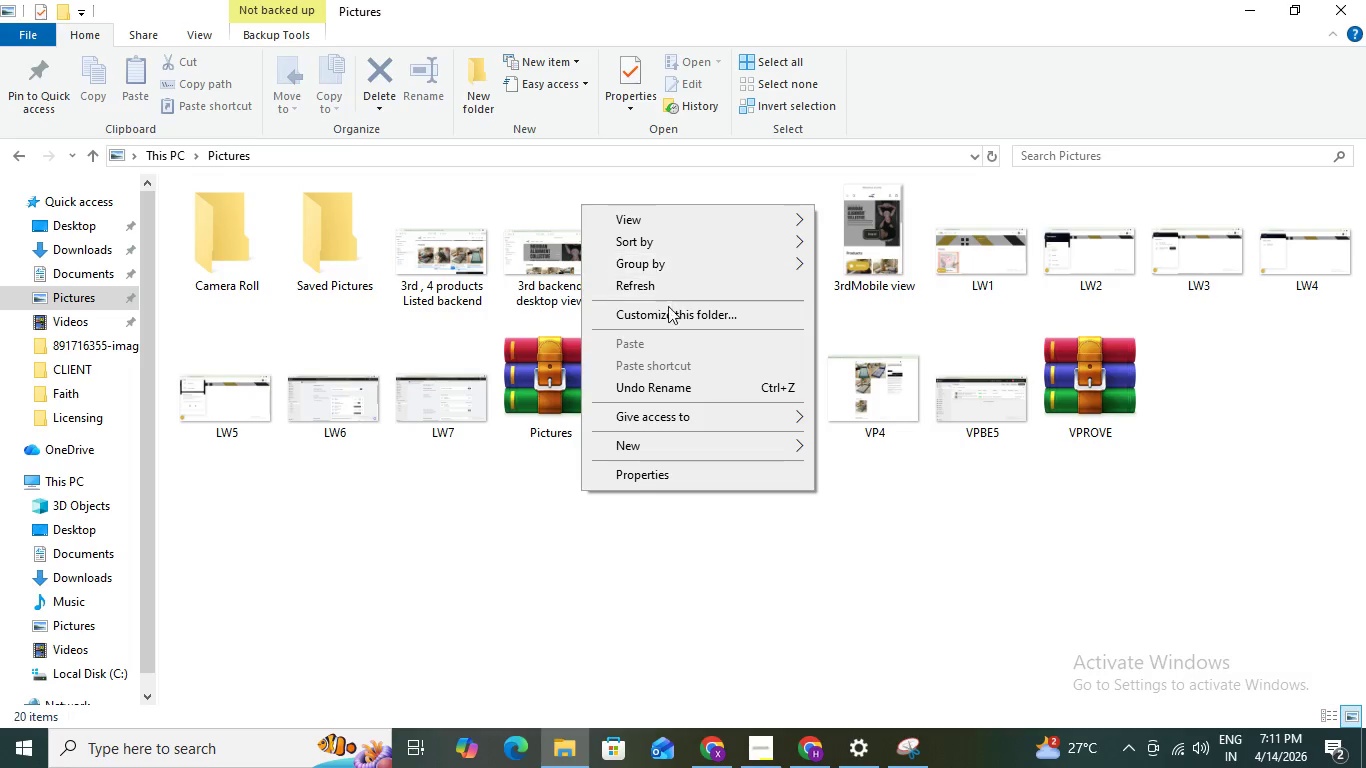 
wait(6.0)
 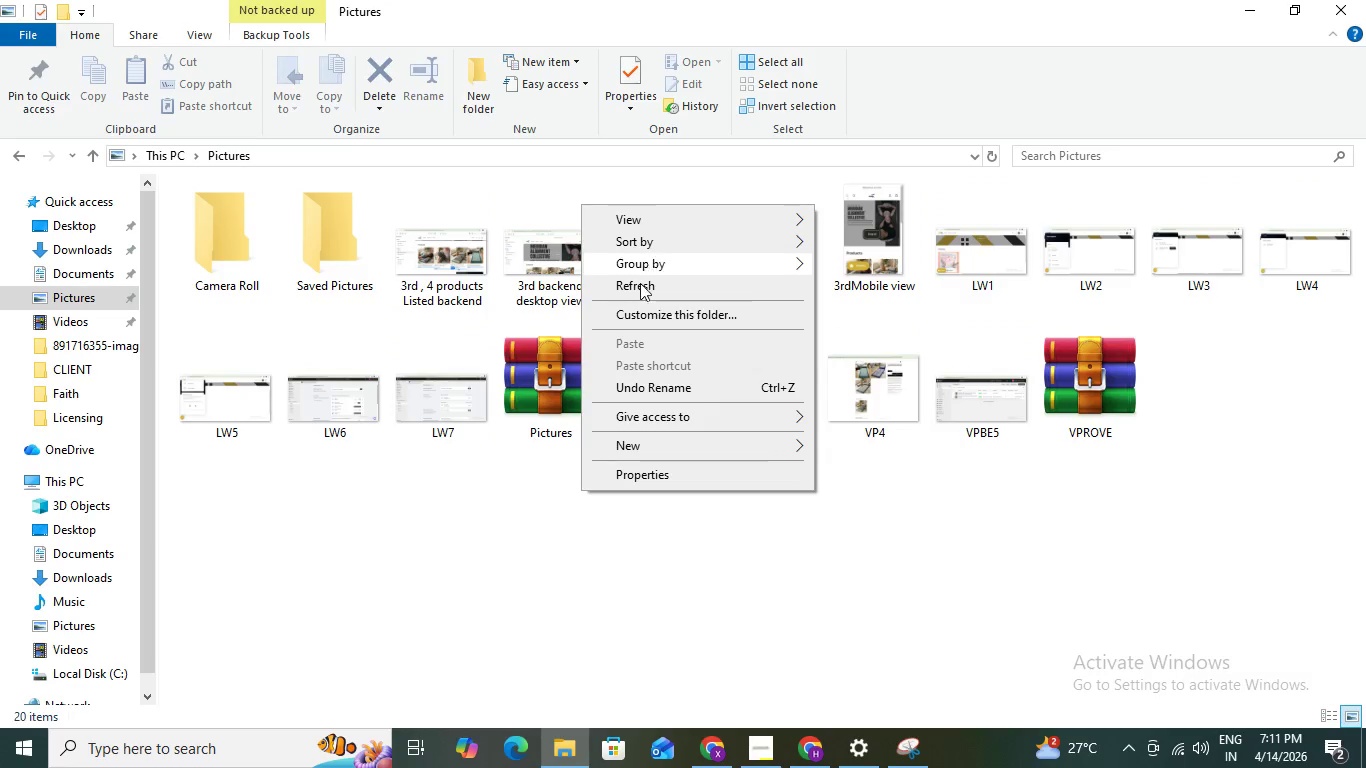 
right_click([866, 401])
 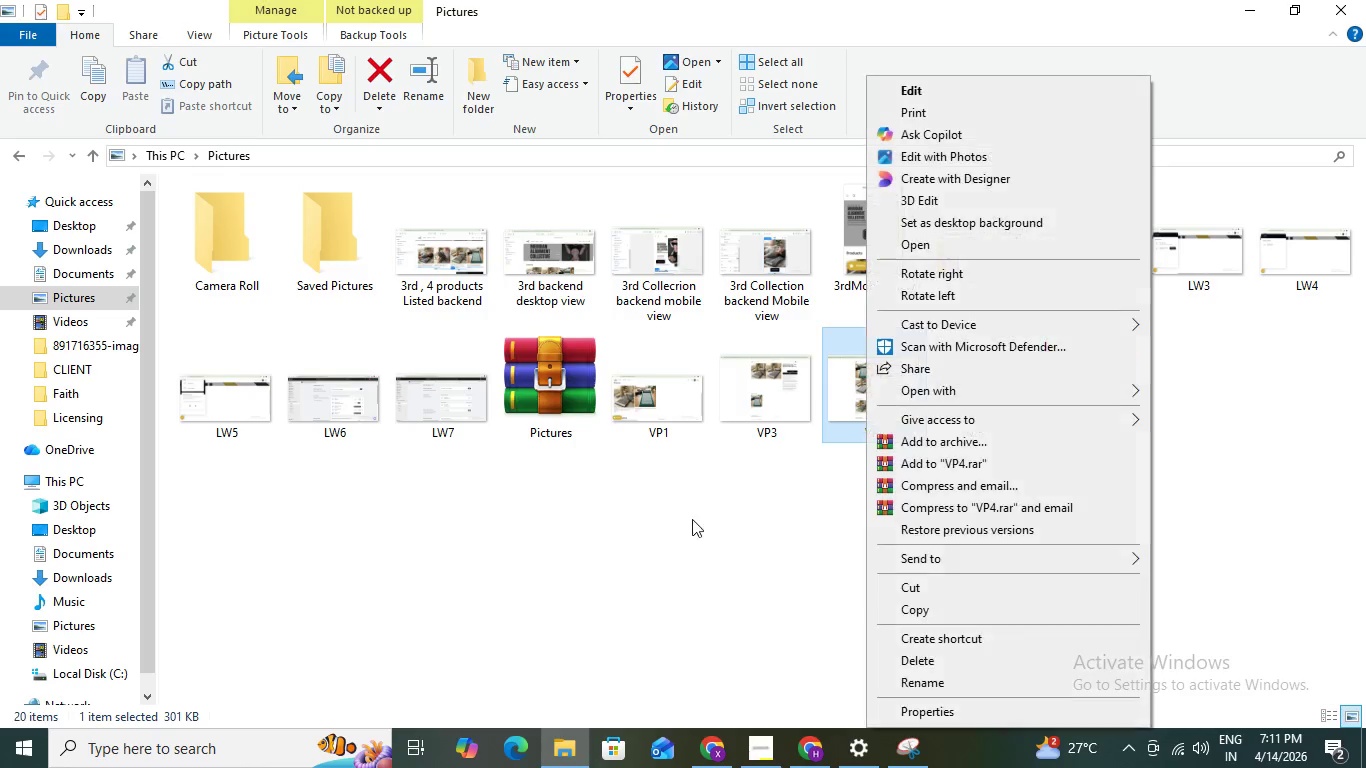 
left_click([683, 525])
 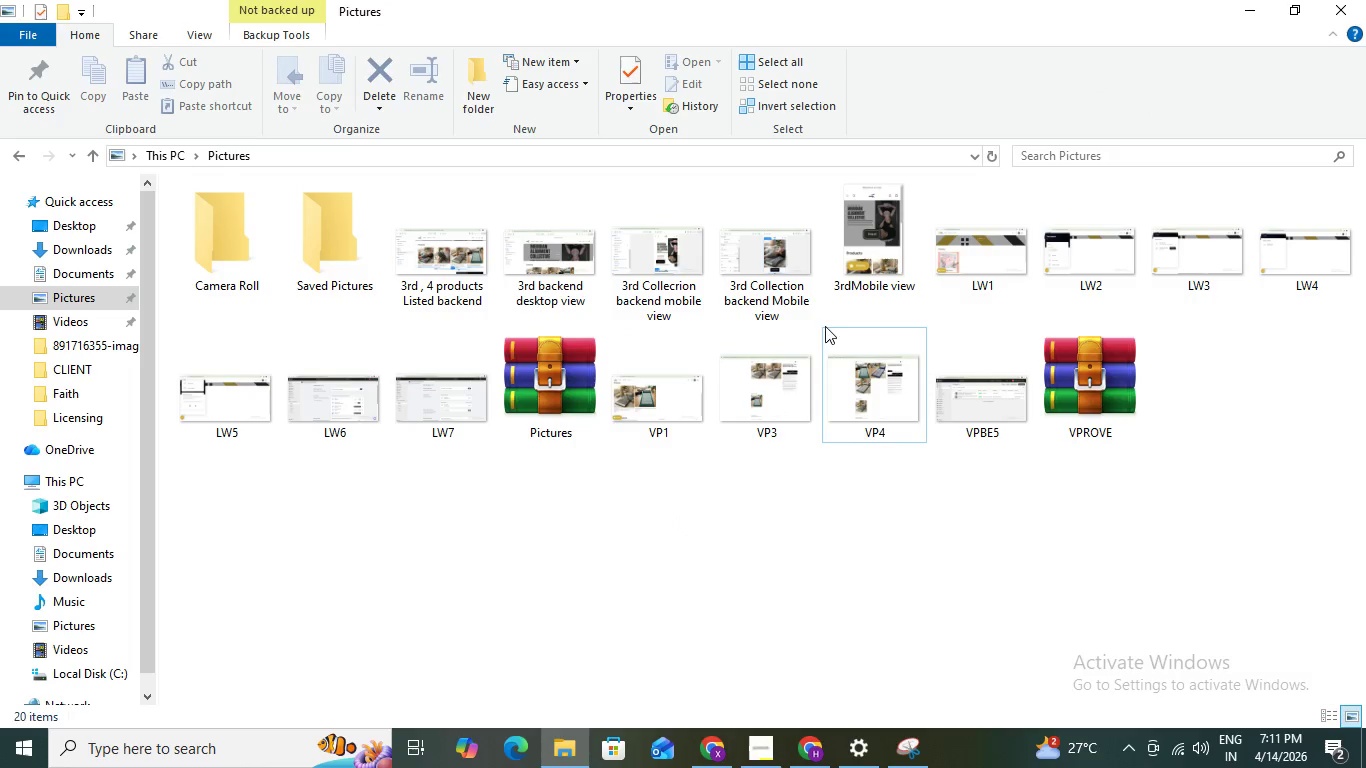 
left_click_drag(start_coordinate=[836, 316], to_coordinate=[435, 257])
 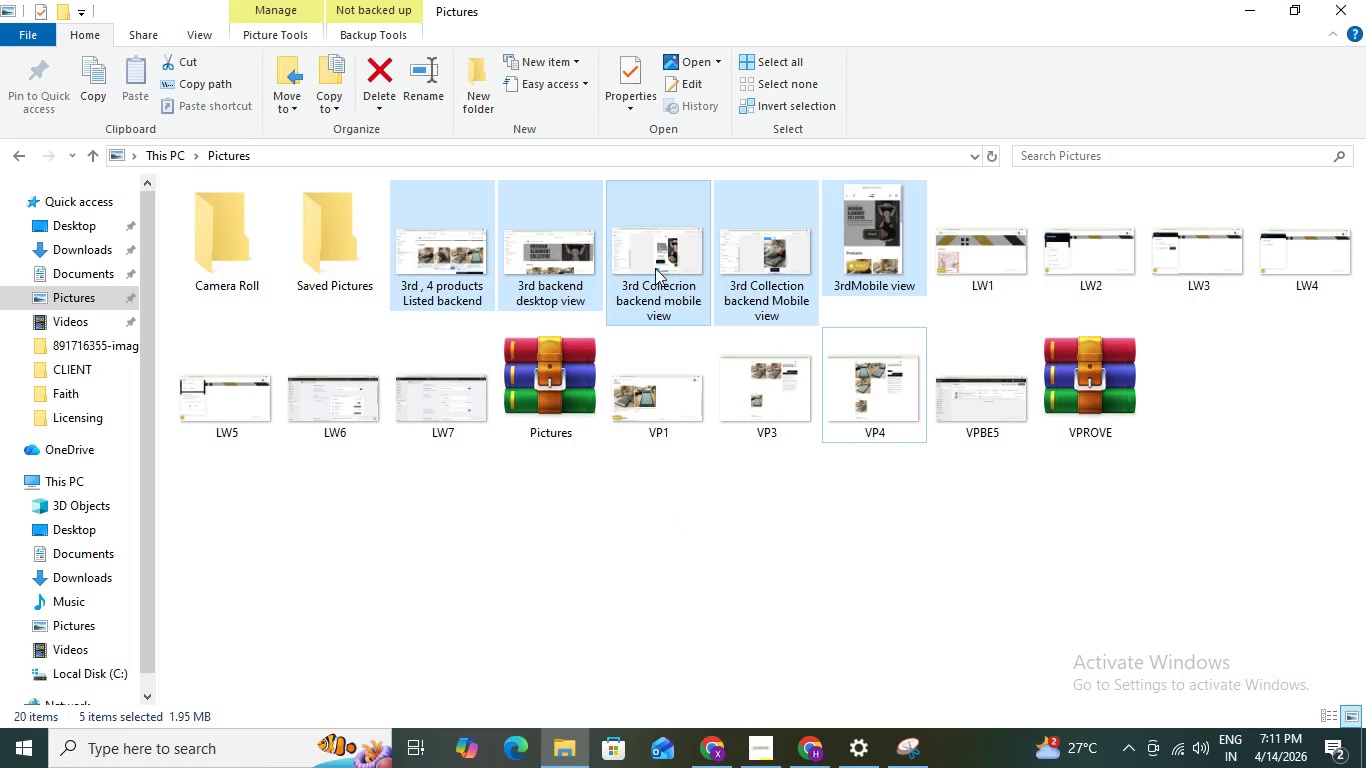 
right_click([654, 268])
 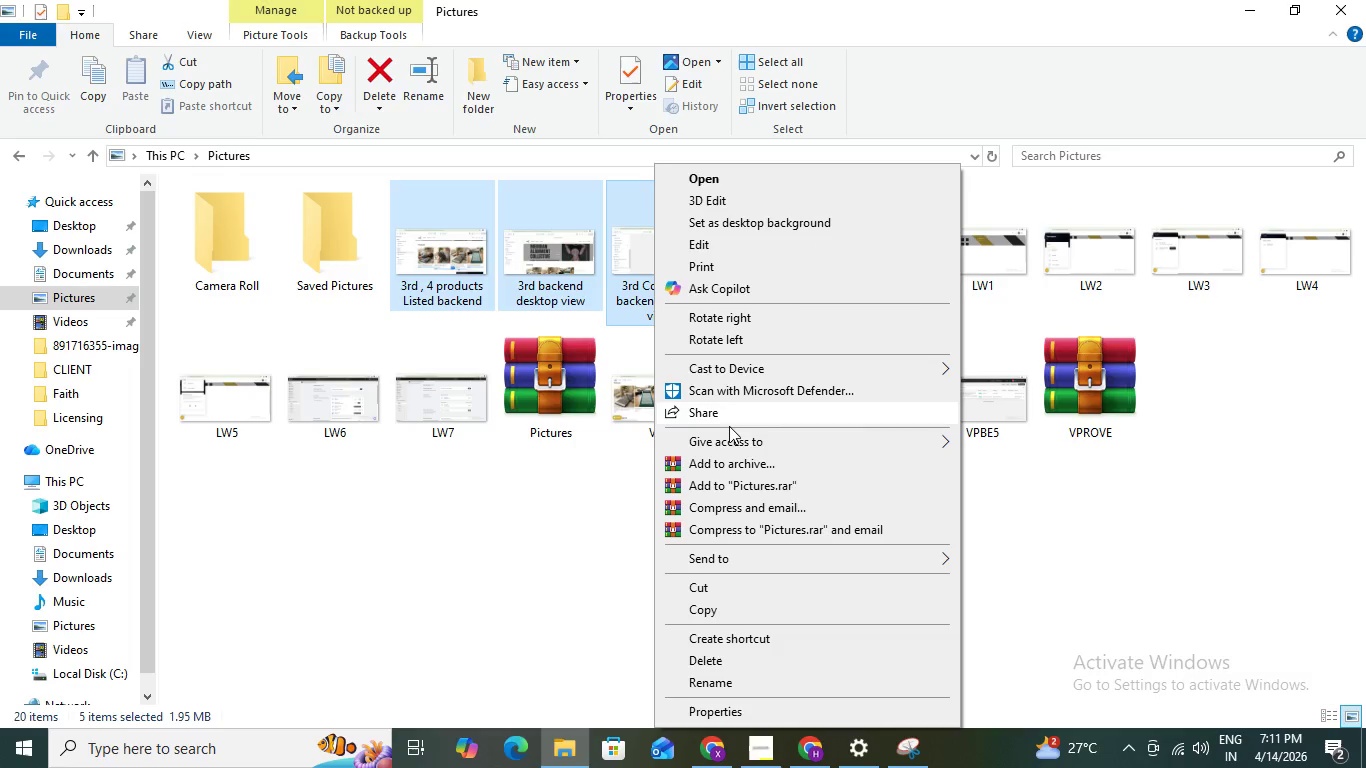 
left_click([719, 461])
 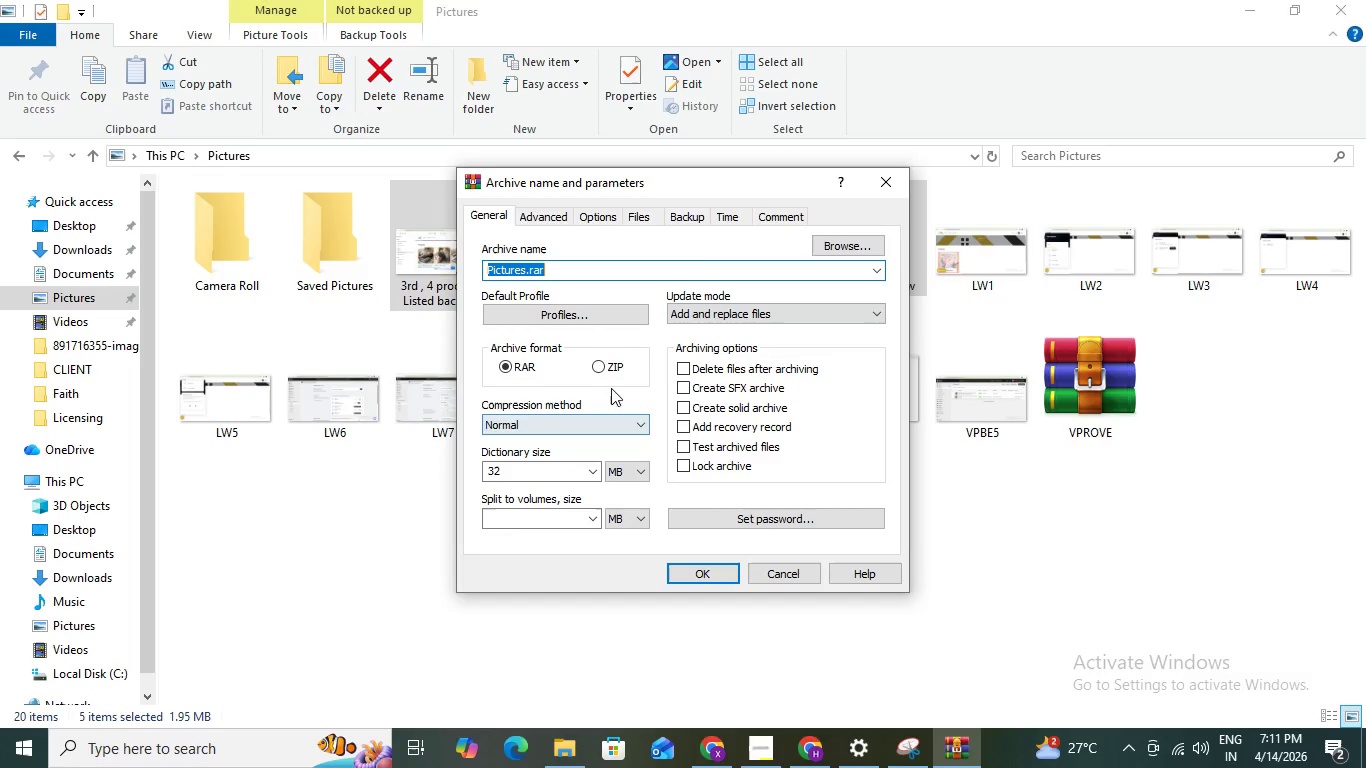 
left_click([598, 367])
 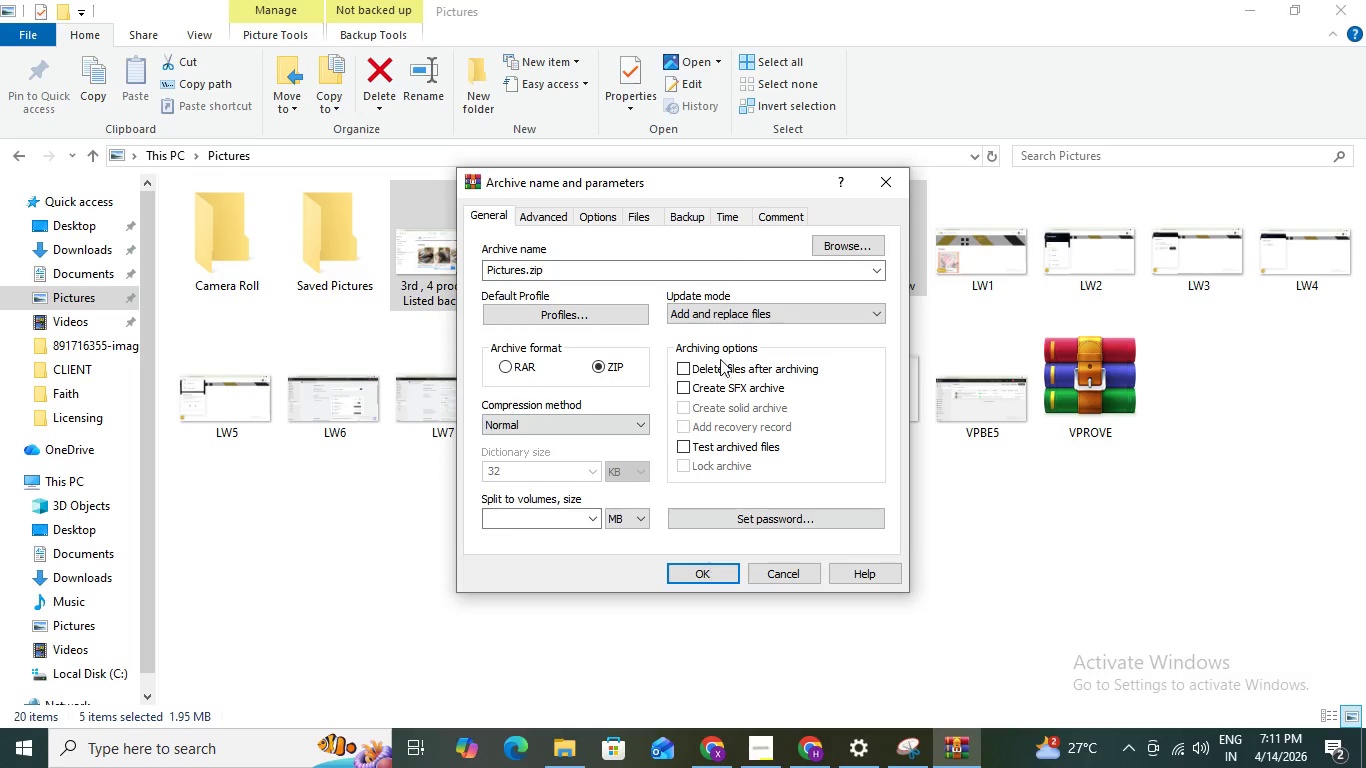 
left_click([836, 244])
 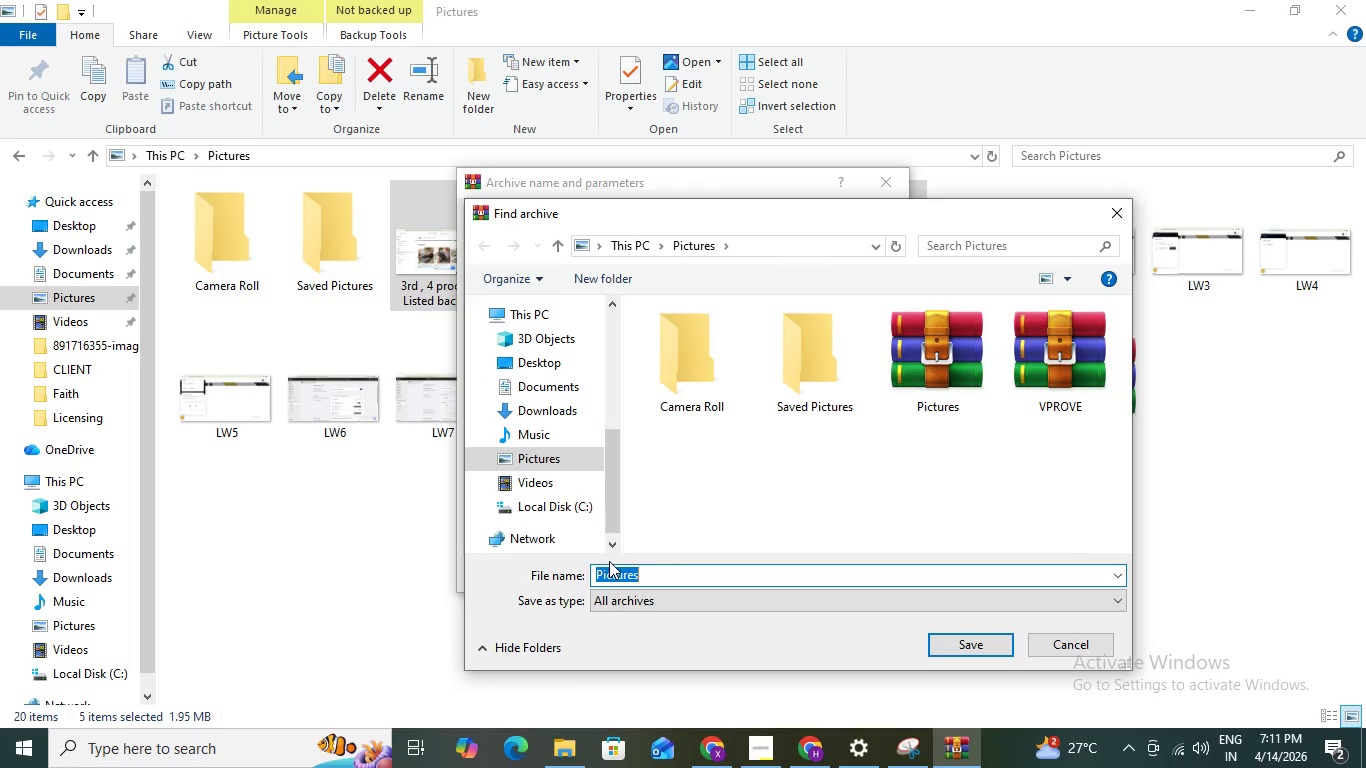 
type(Visual PROVES 3rd)
 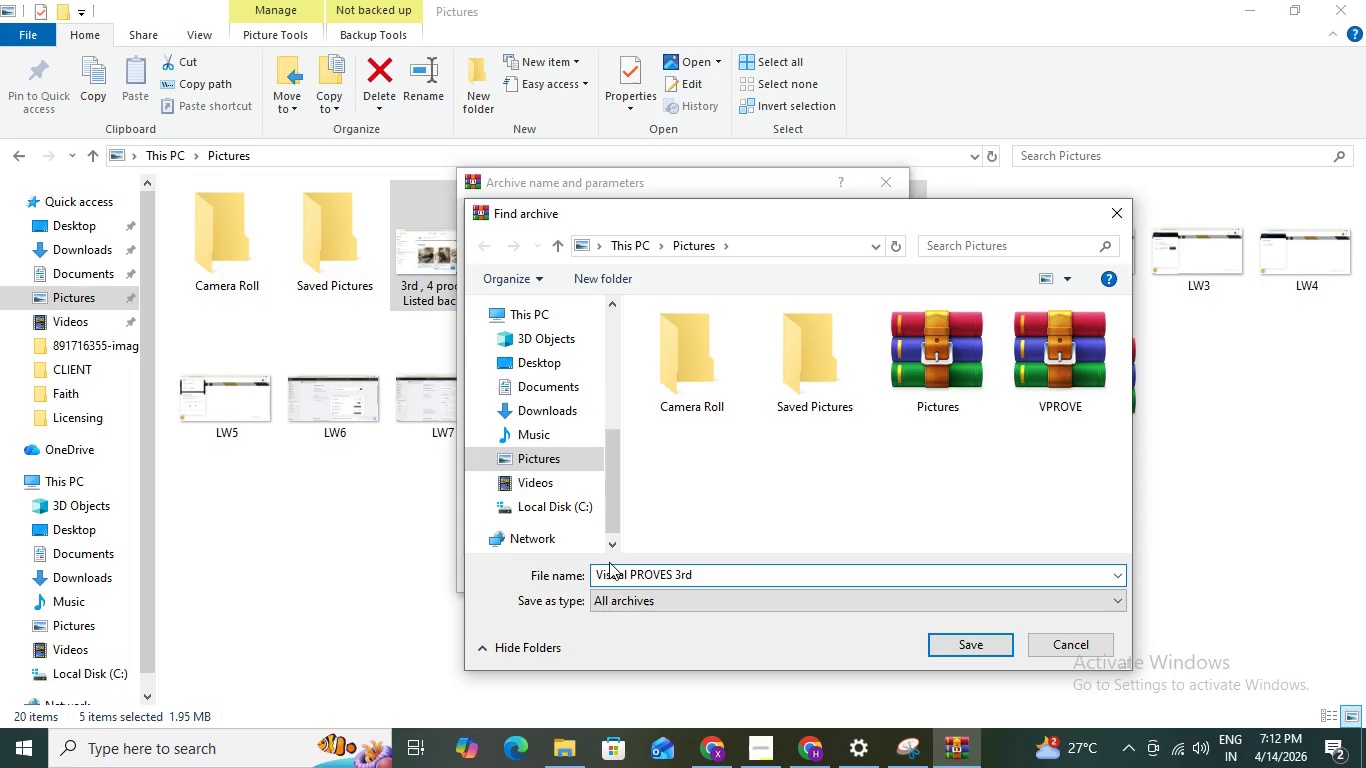 
key(Enter)
 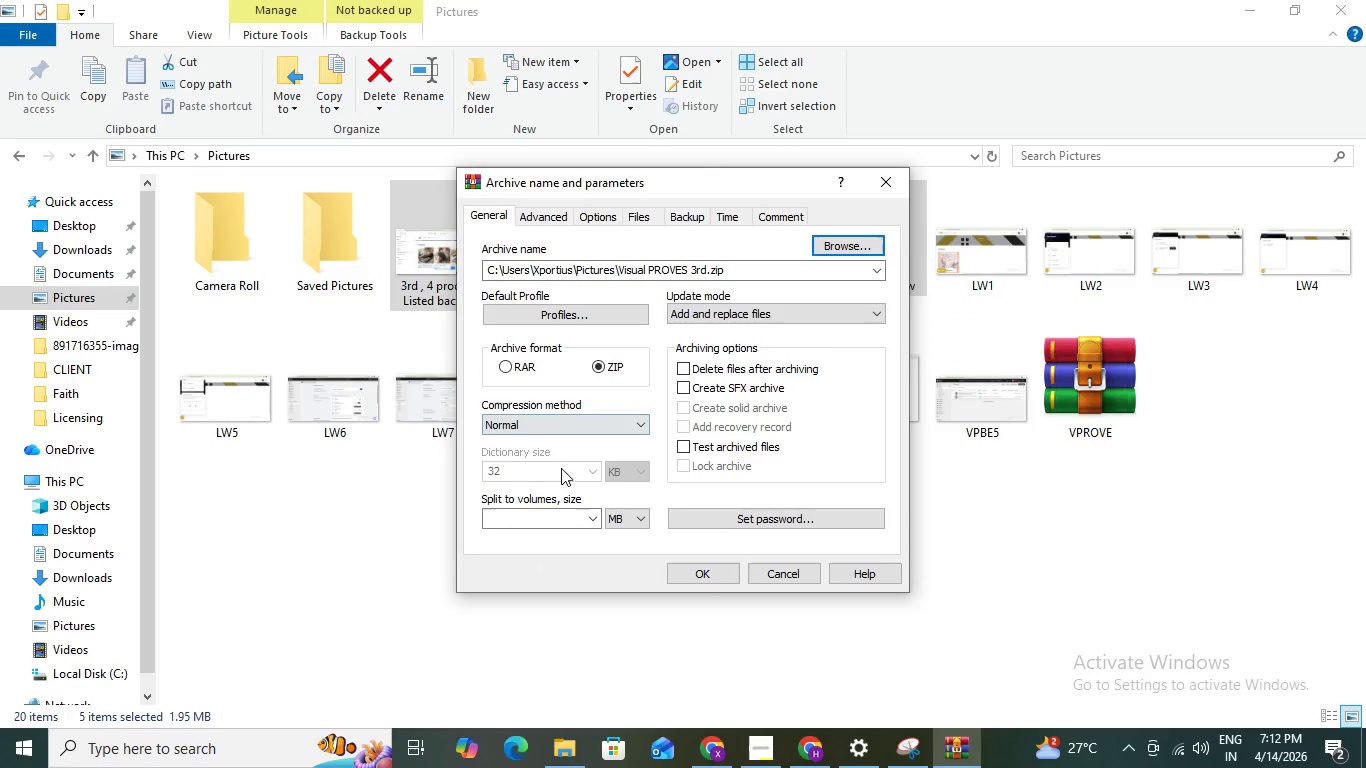 
left_click([675, 575])
 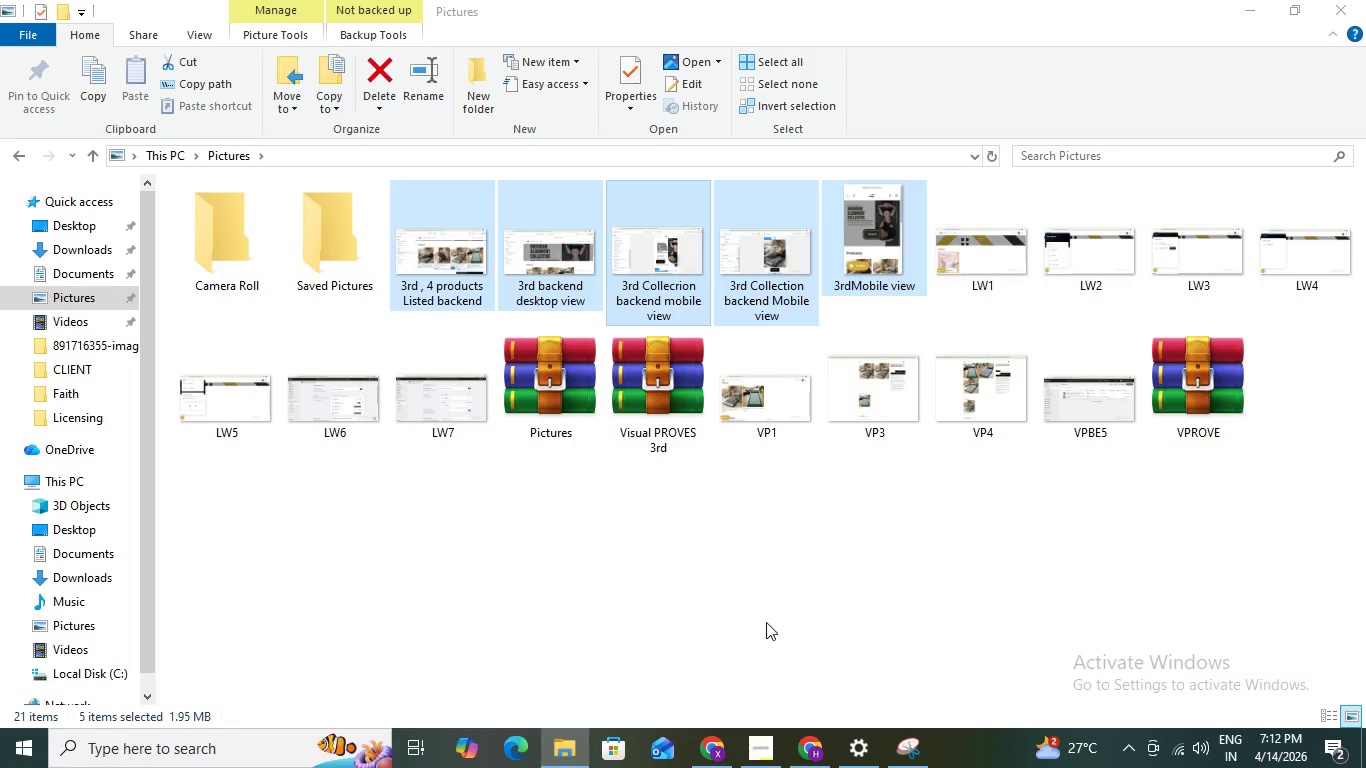 
left_click([787, 598])
 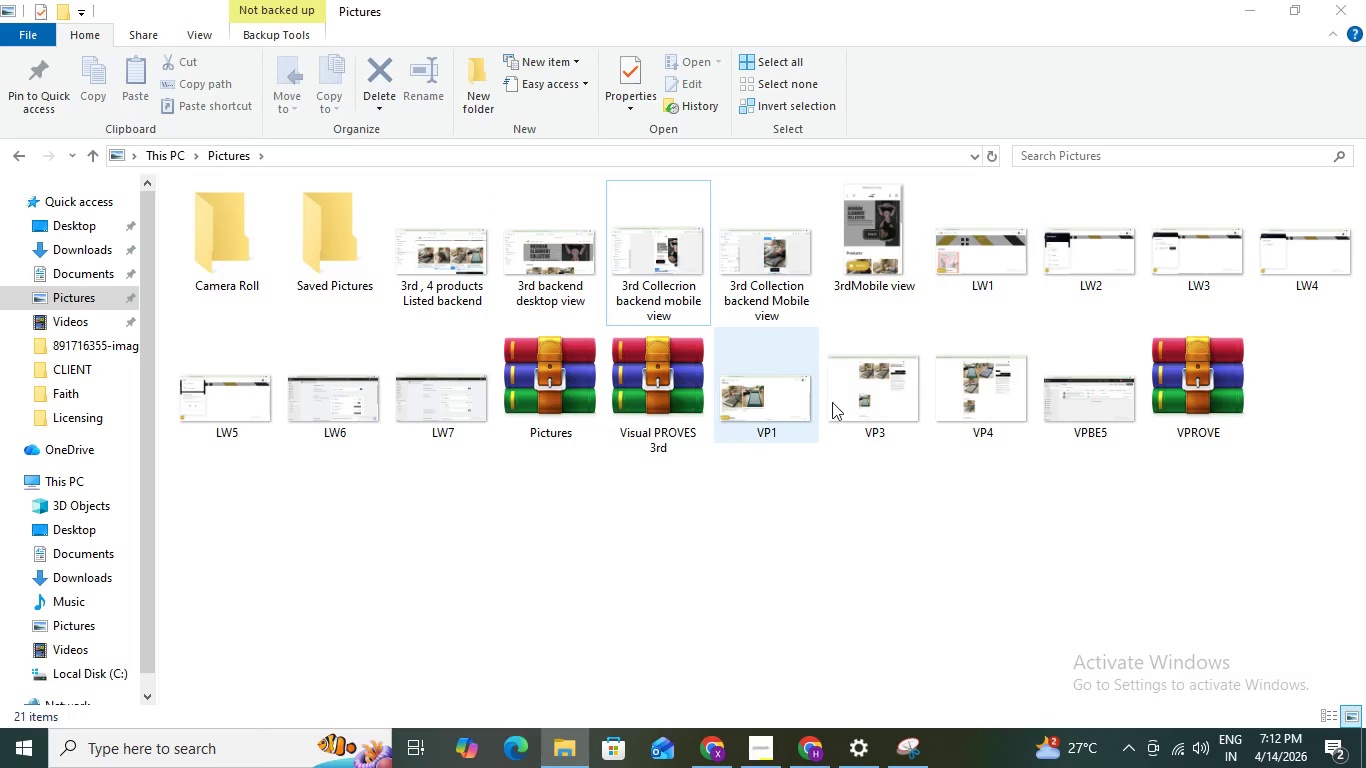 
left_click([1245, 17])
 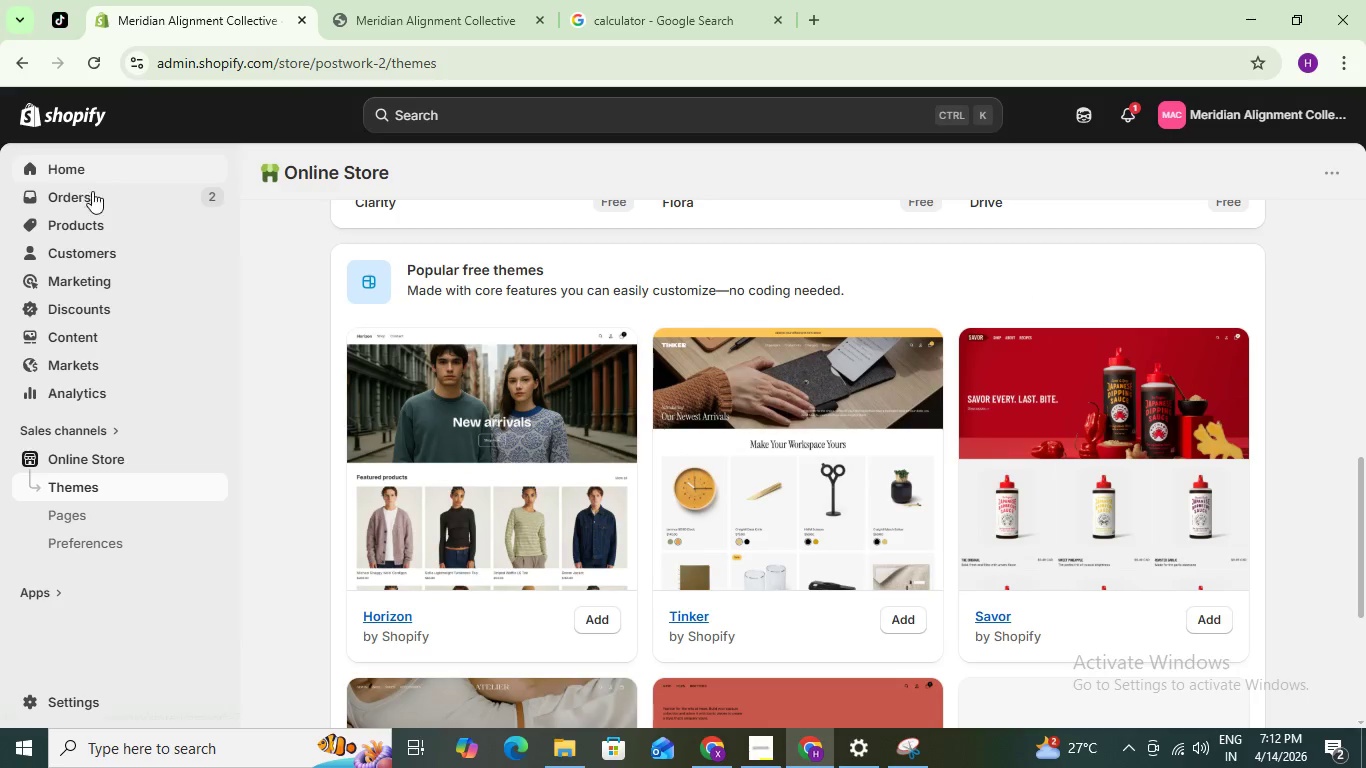 
left_click([105, 236])
 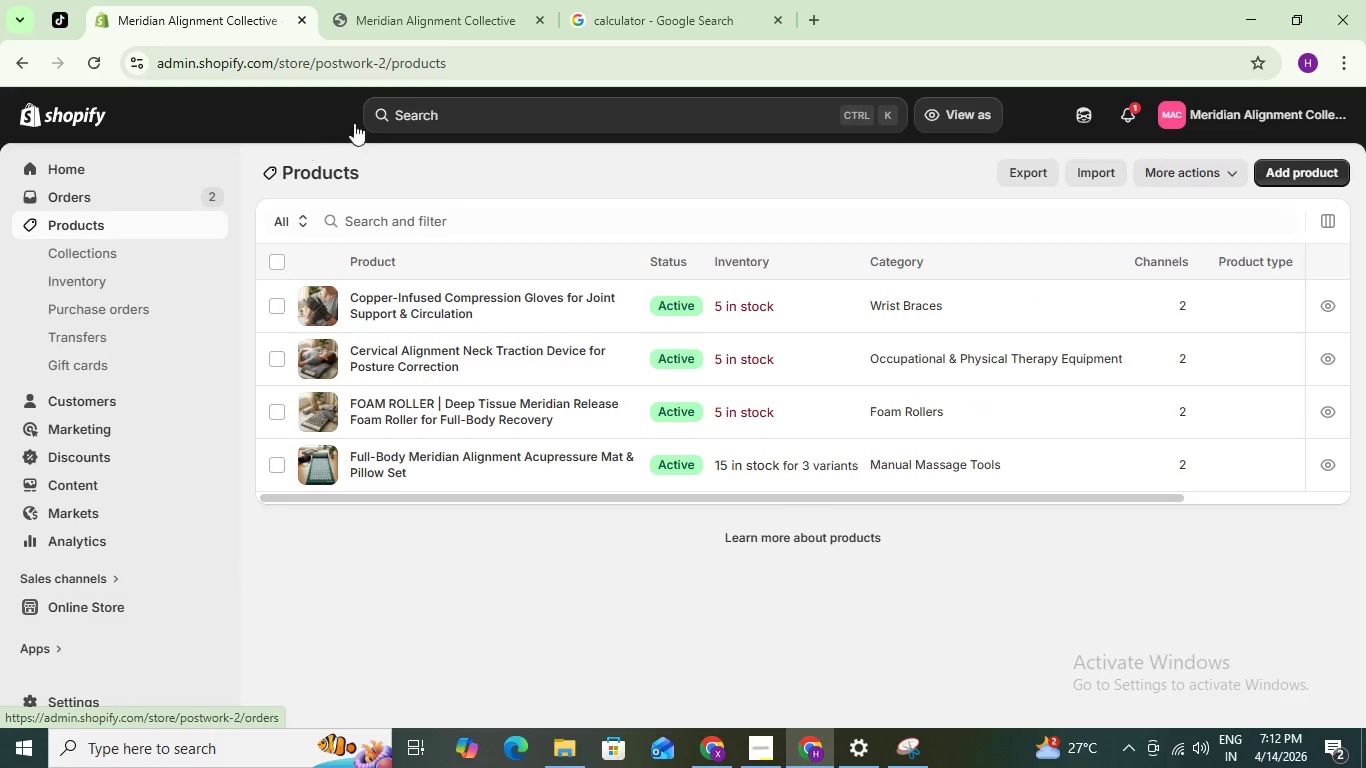 
left_click([280, 260])
 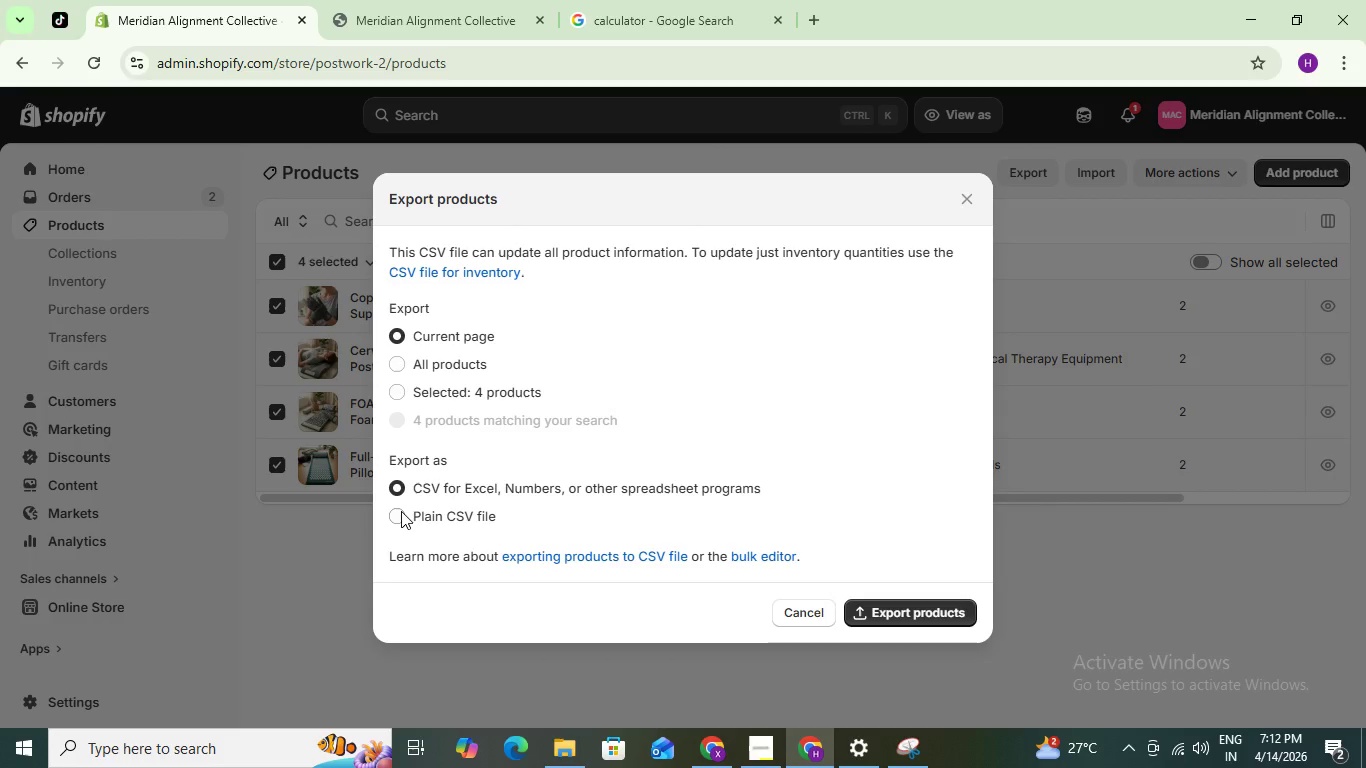 
wait(12.47)
 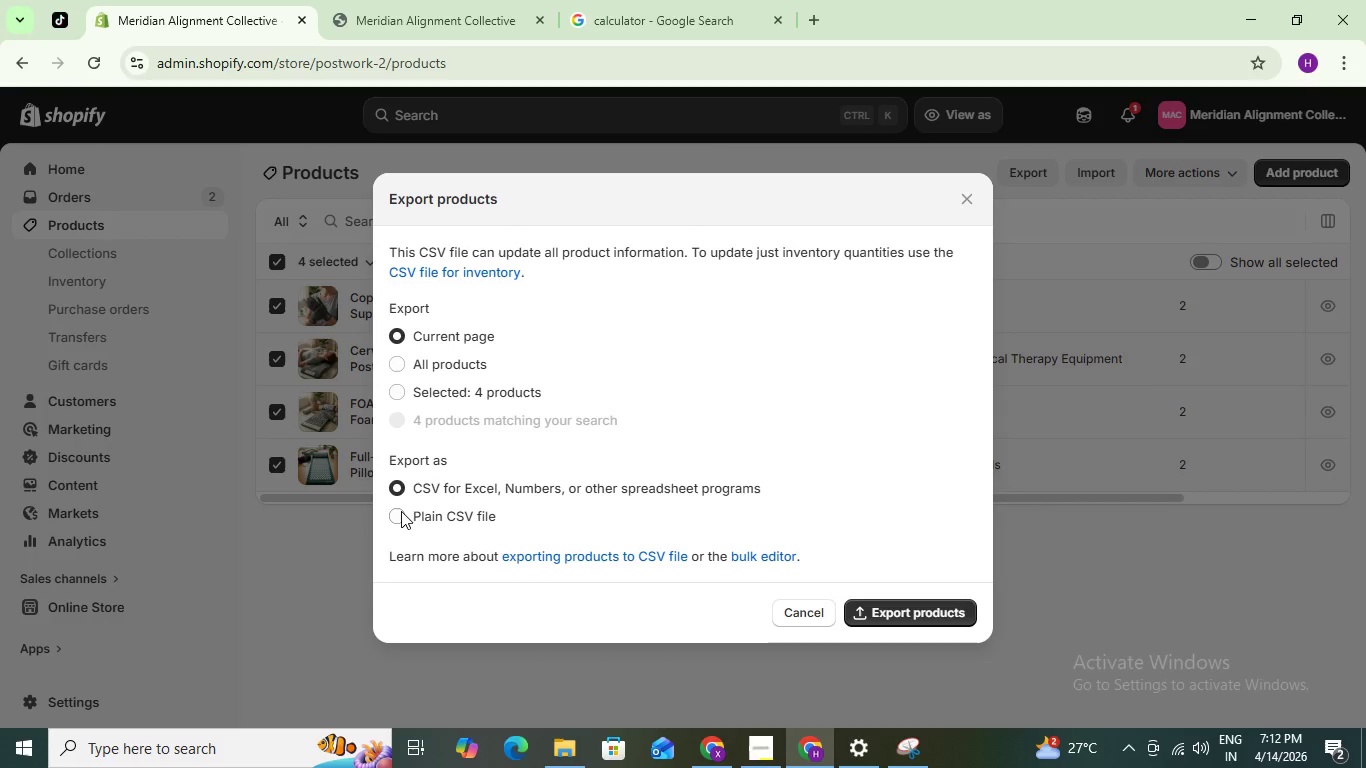 
left_click([768, 755])